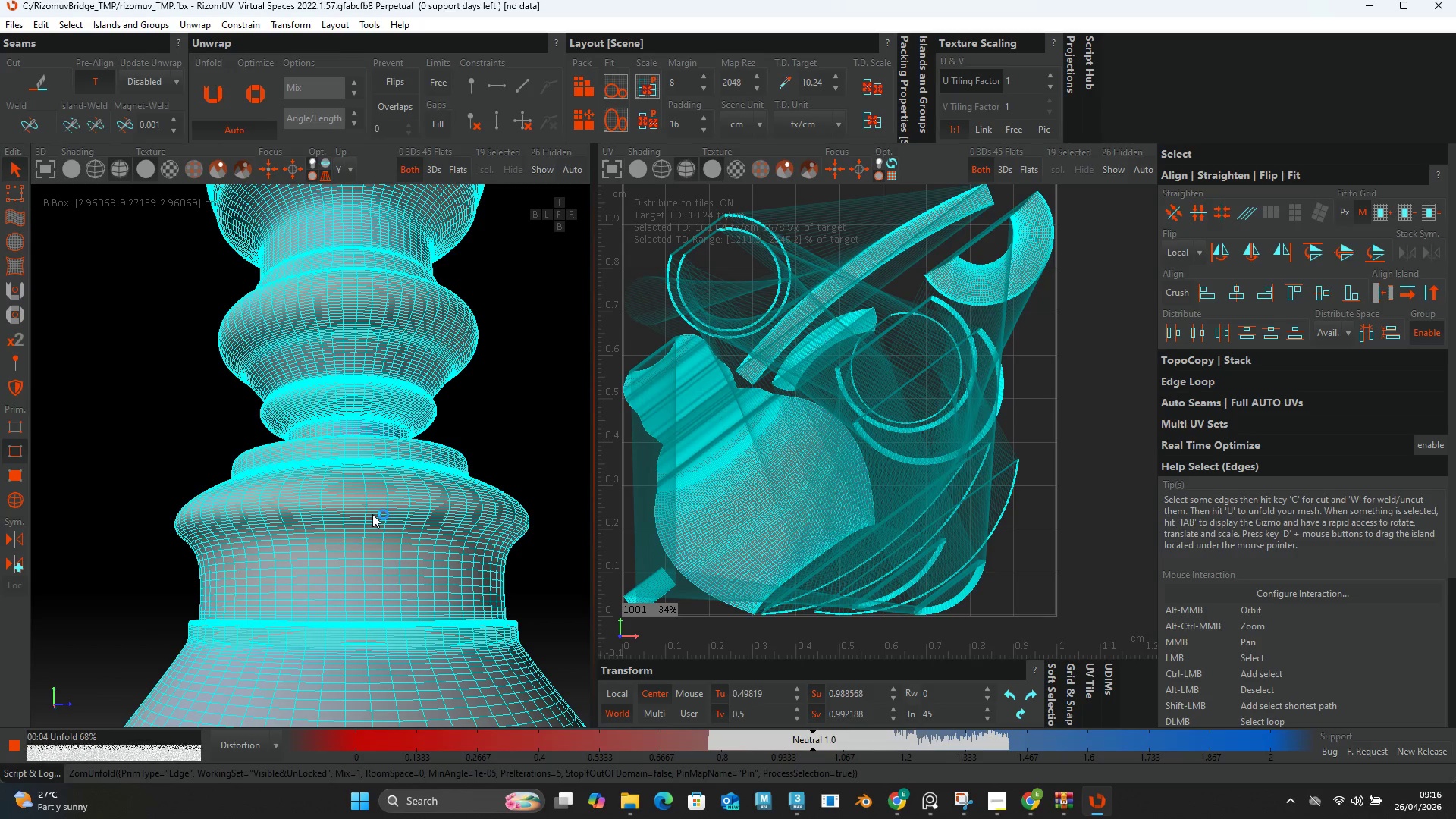 
wait(5.75)
 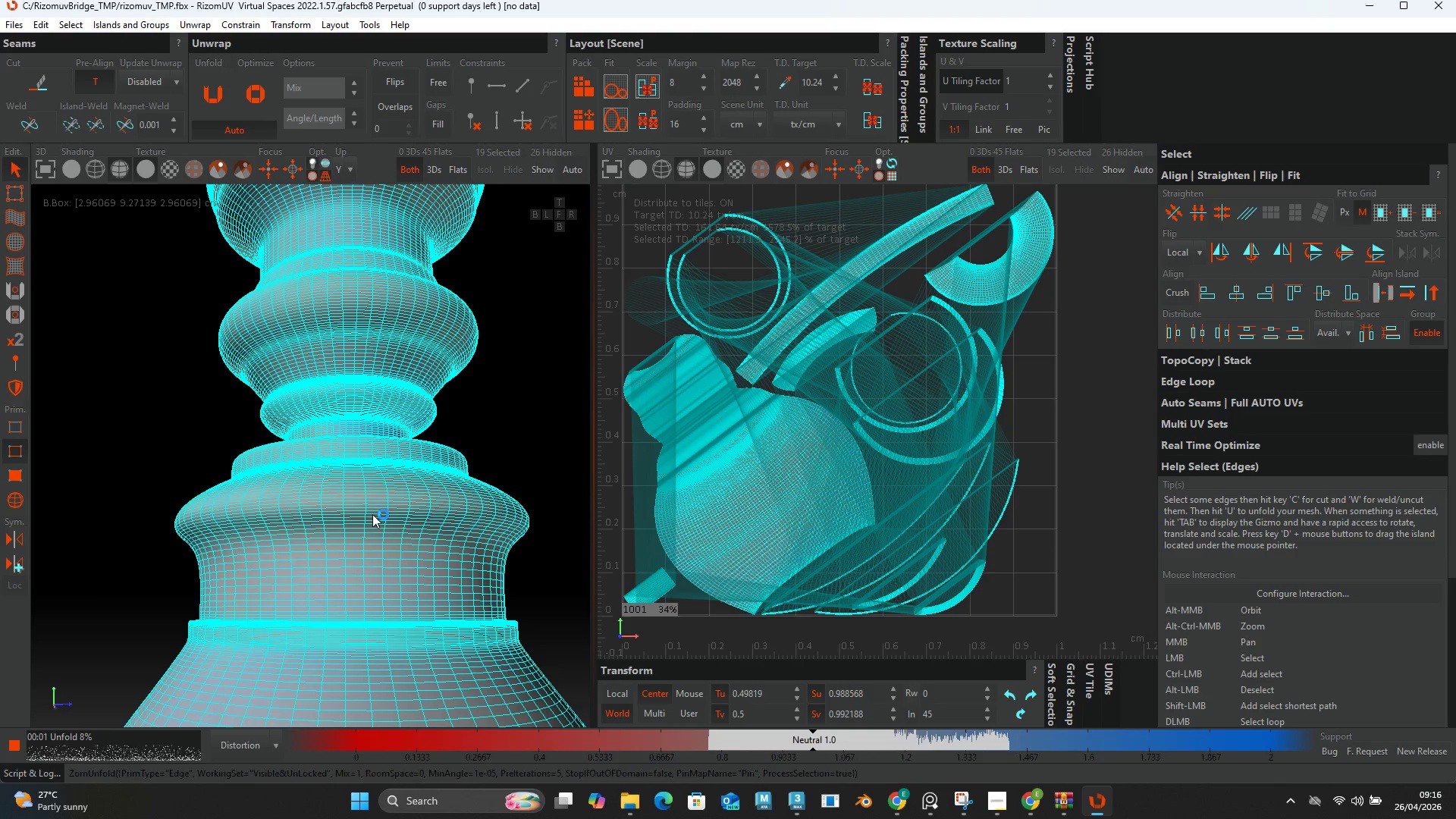 
type(pp)
 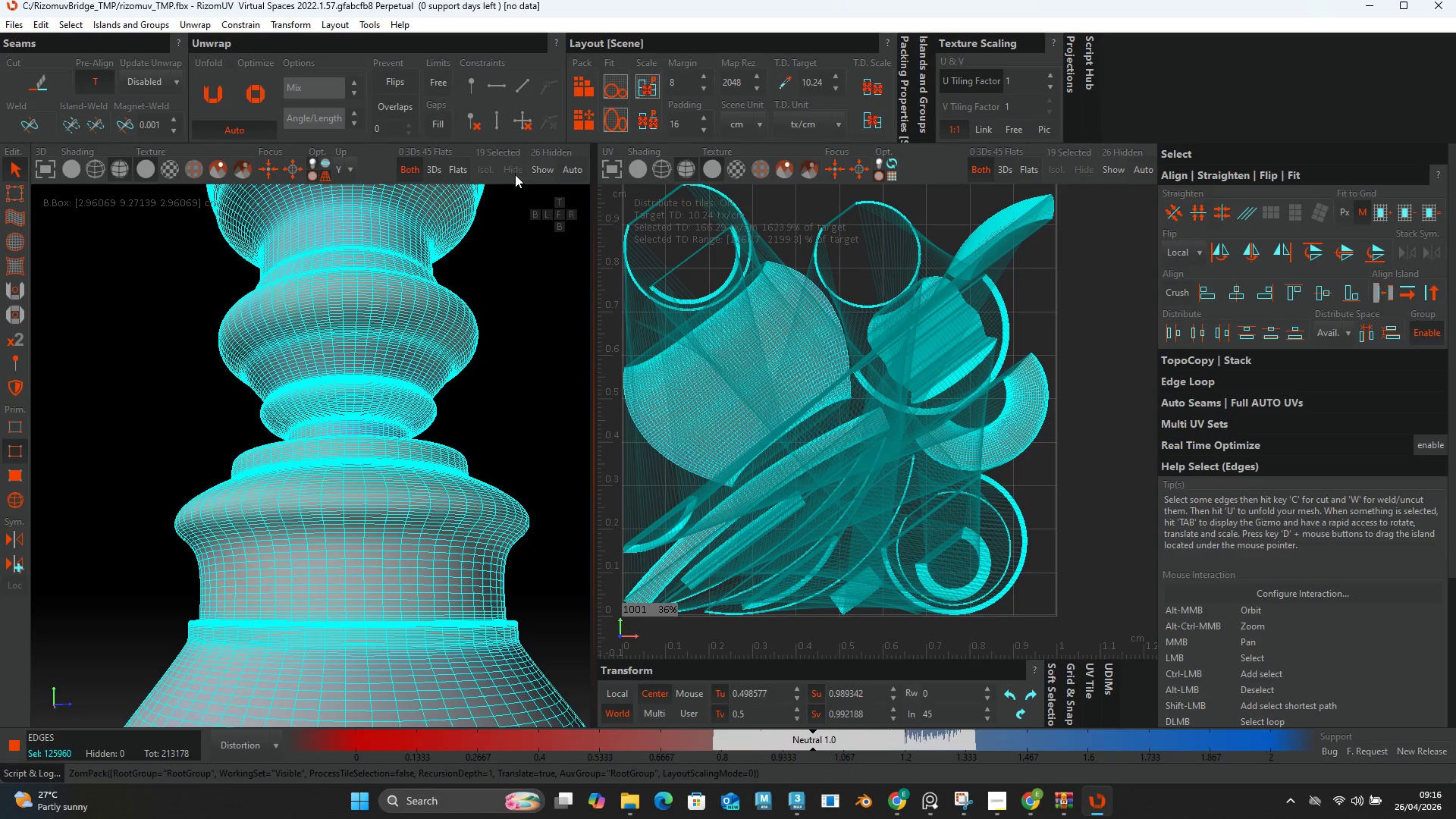 
left_click([547, 175])
 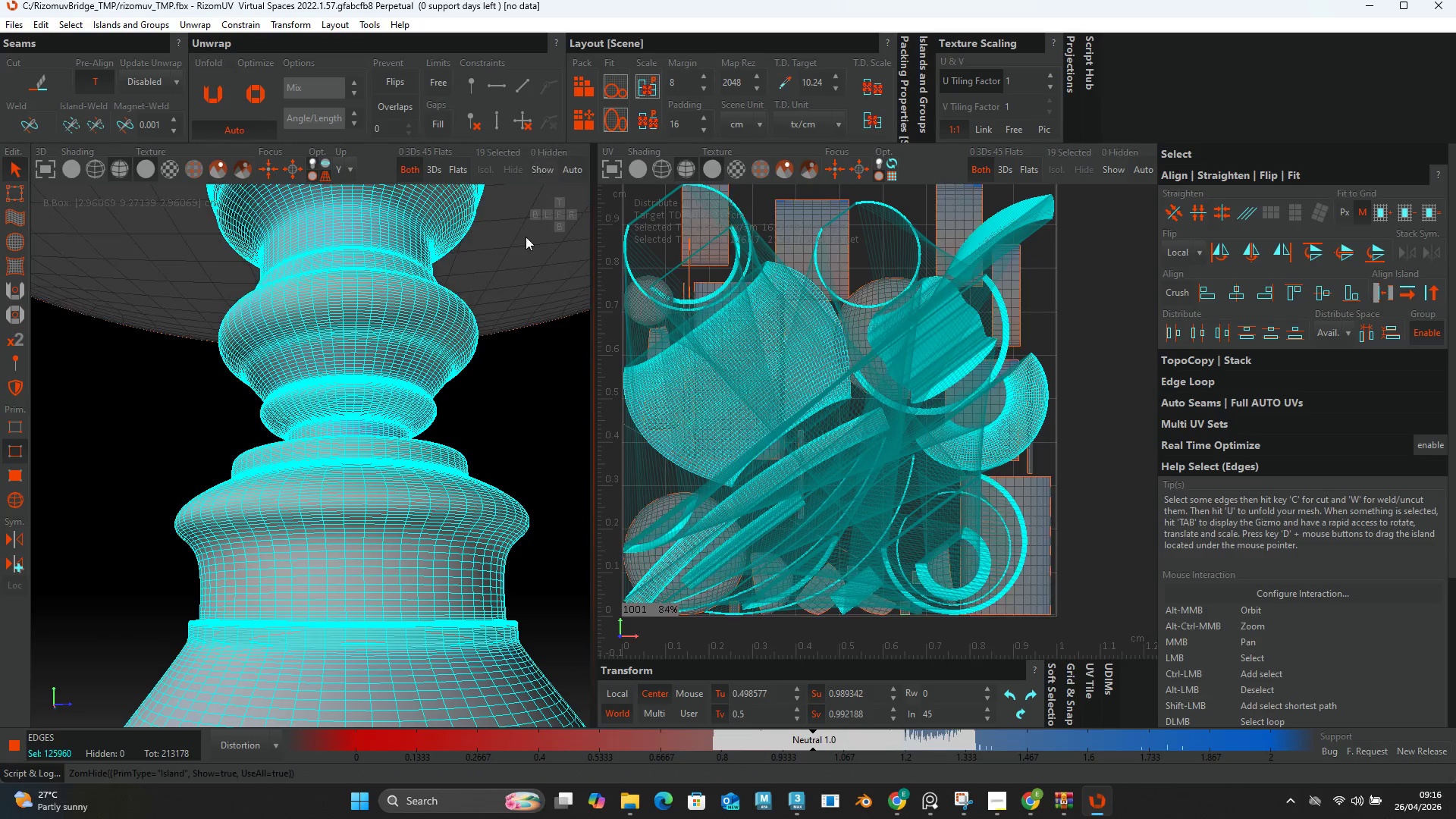 
key(Control+A)
 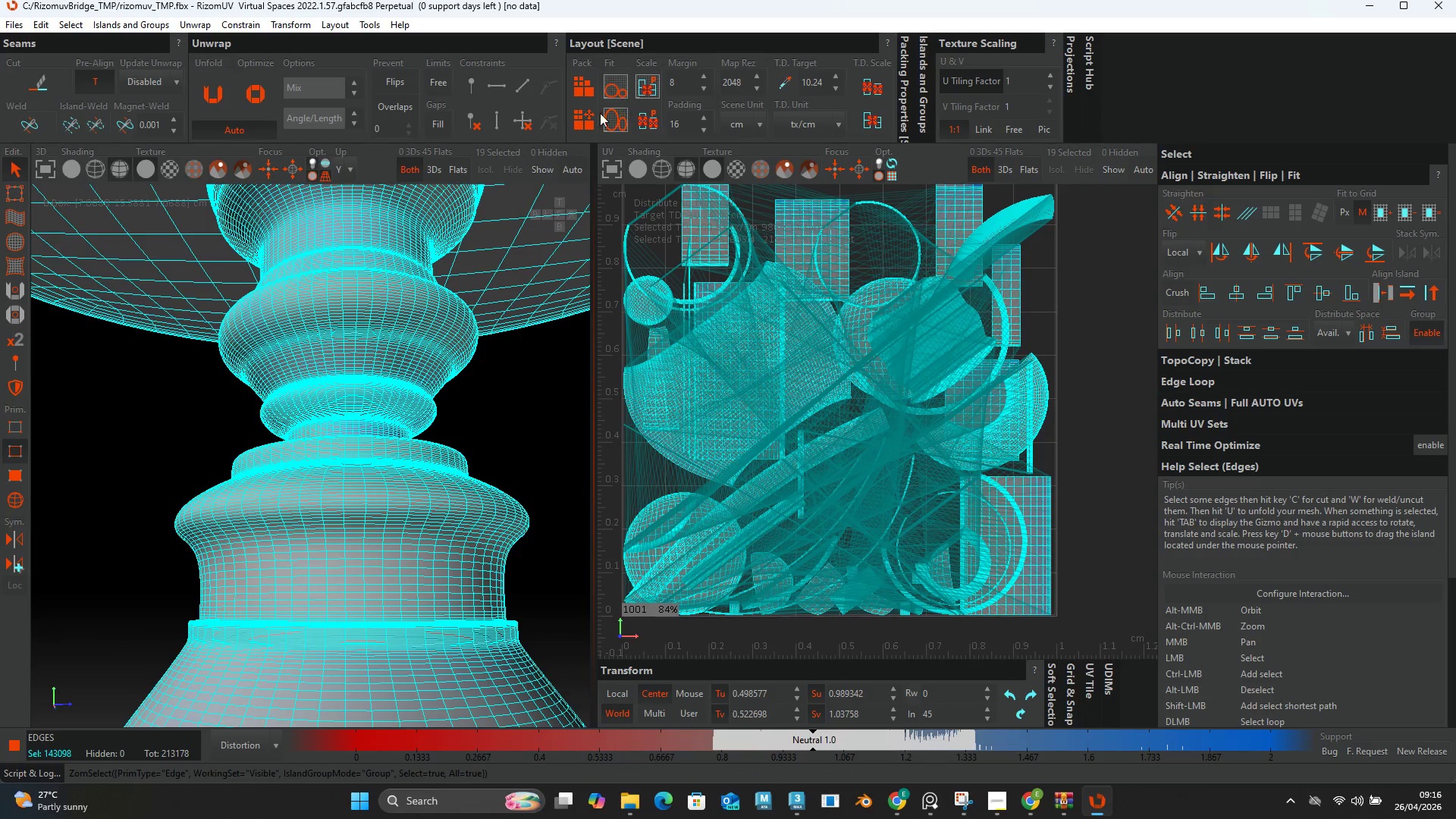 
left_click([588, 121])
 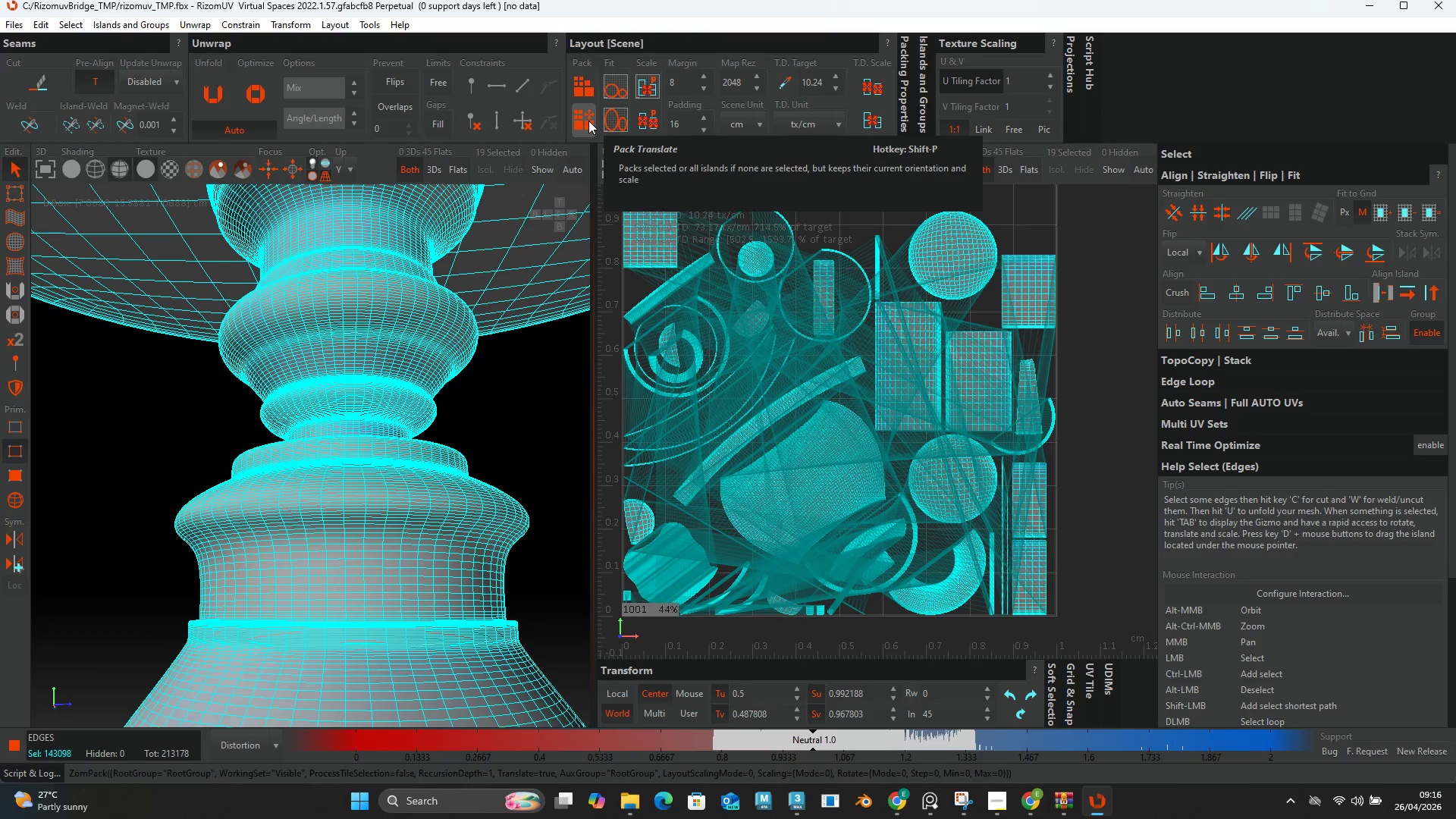 
scroll: coordinate [717, 337], scroll_direction: down, amount: 1.0
 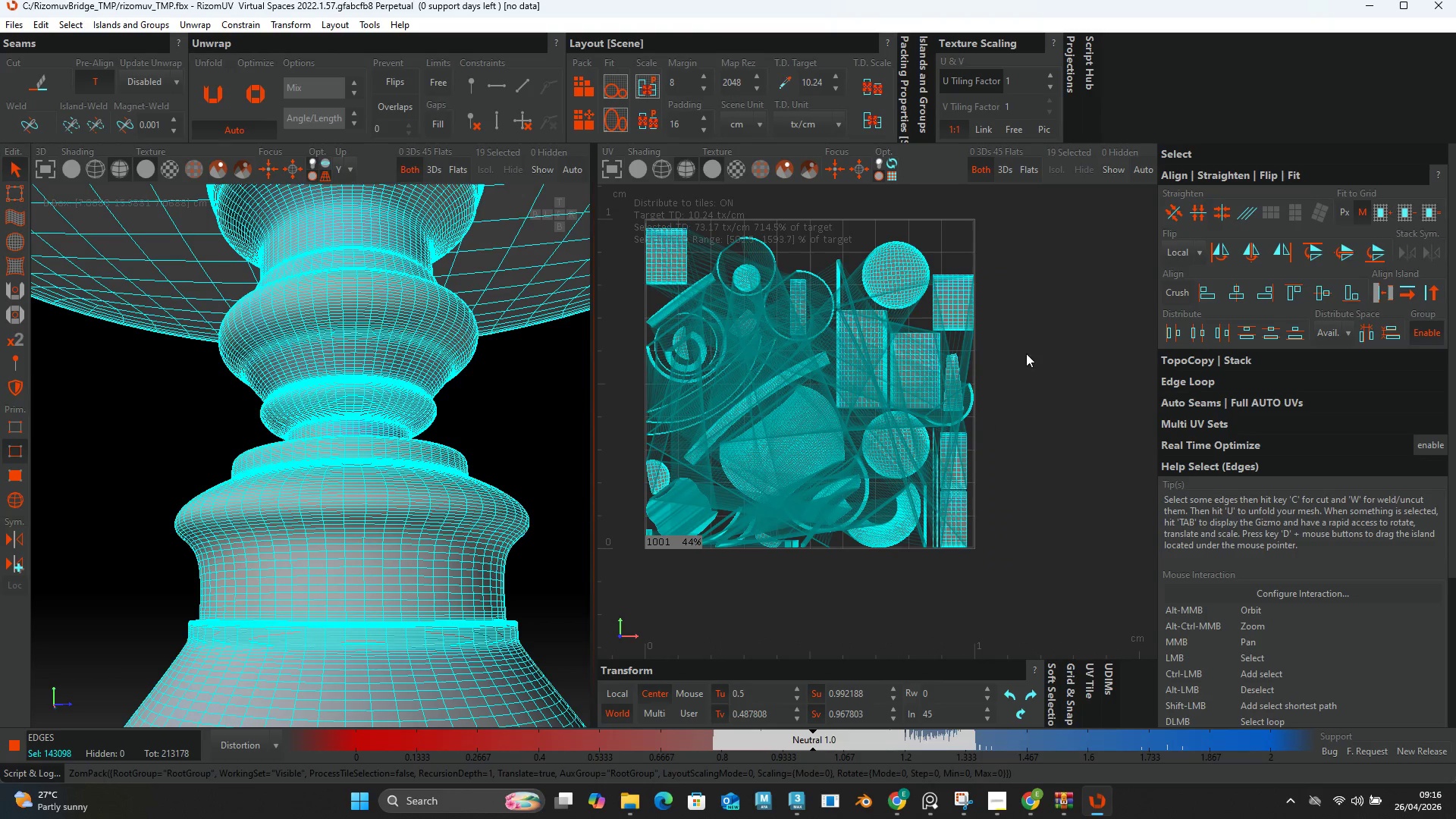 
left_click([1028, 353])
 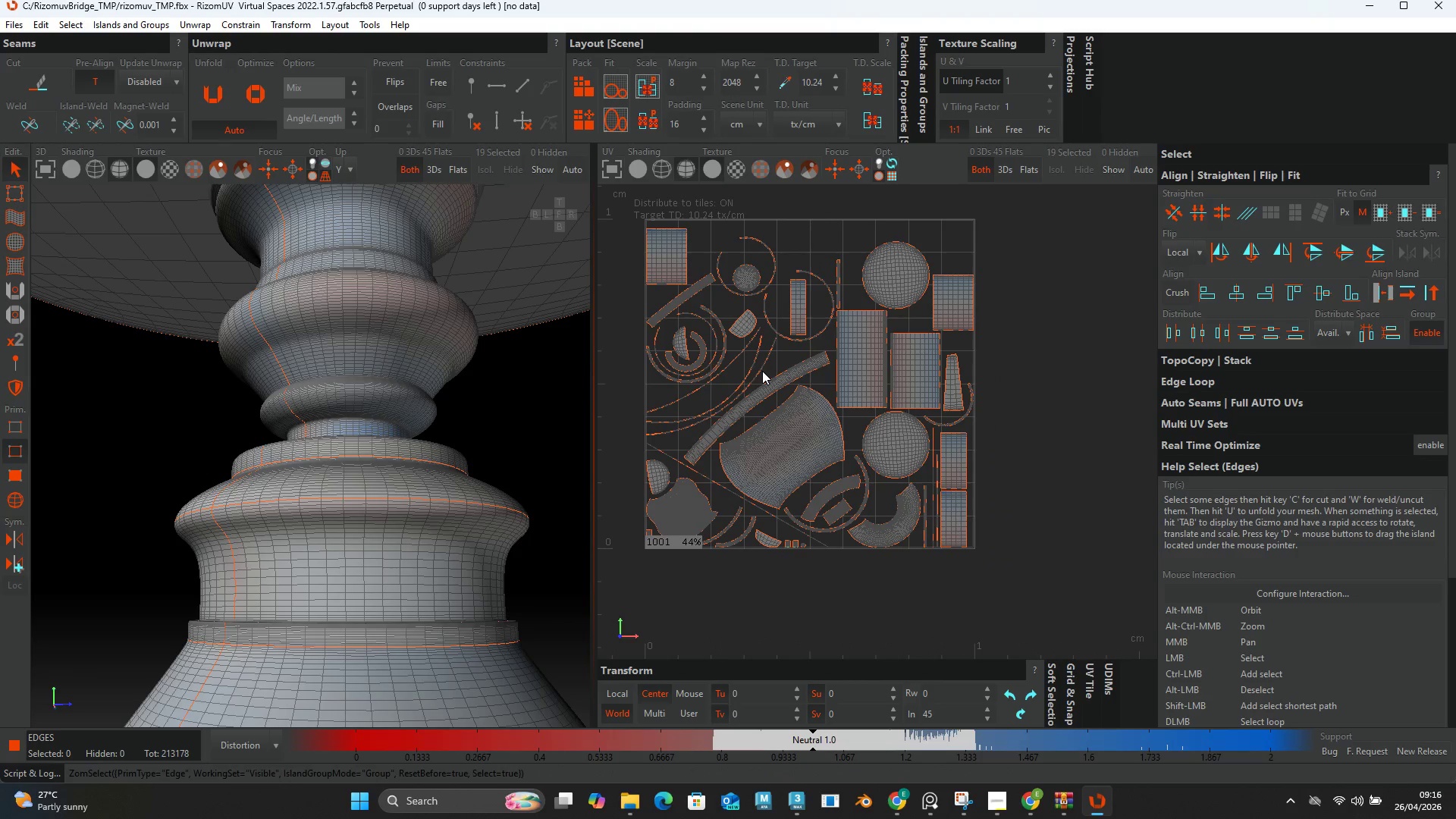 
key(F4)
 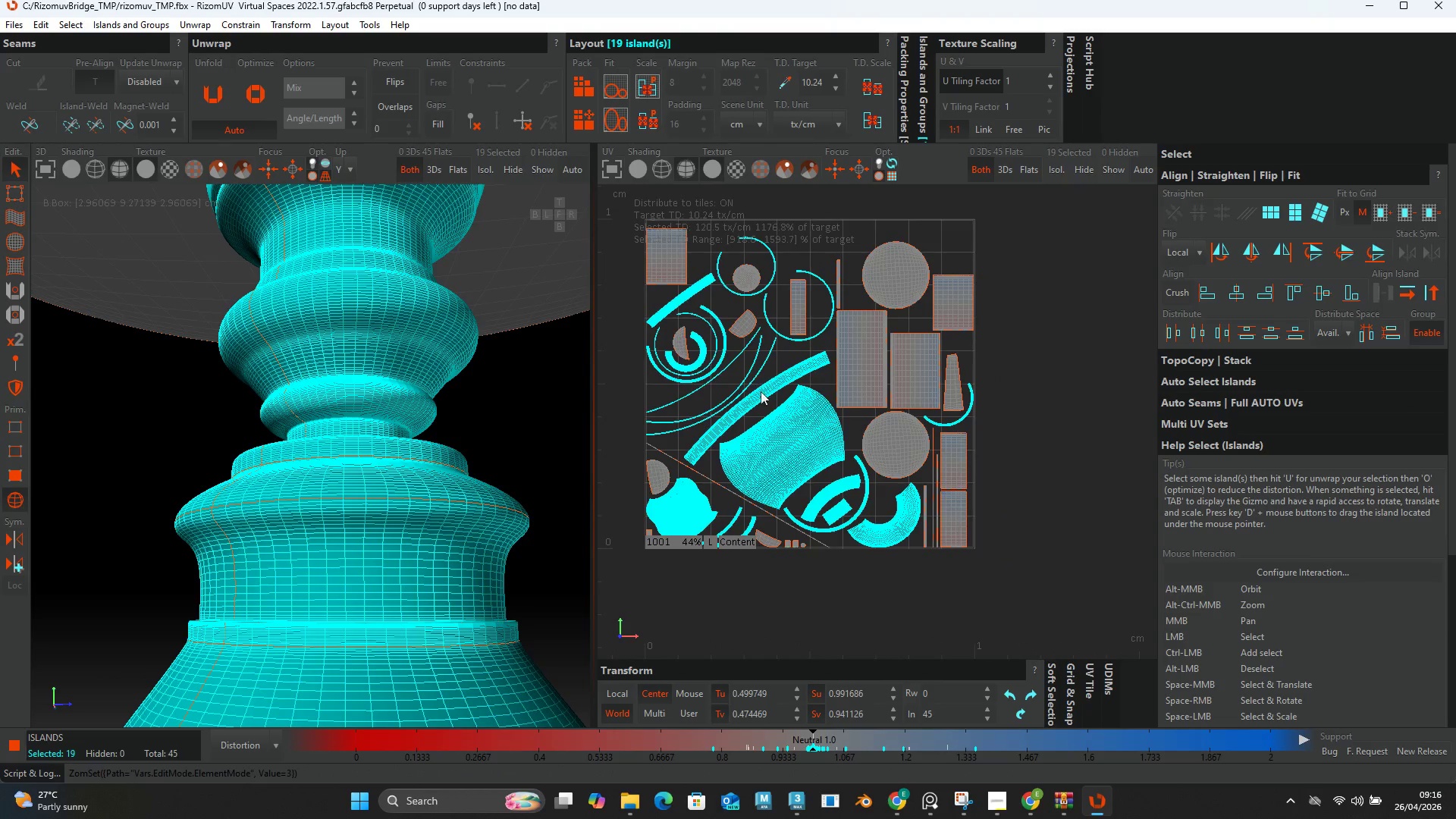 
scroll: coordinate [761, 392], scroll_direction: up, amount: 2.0
 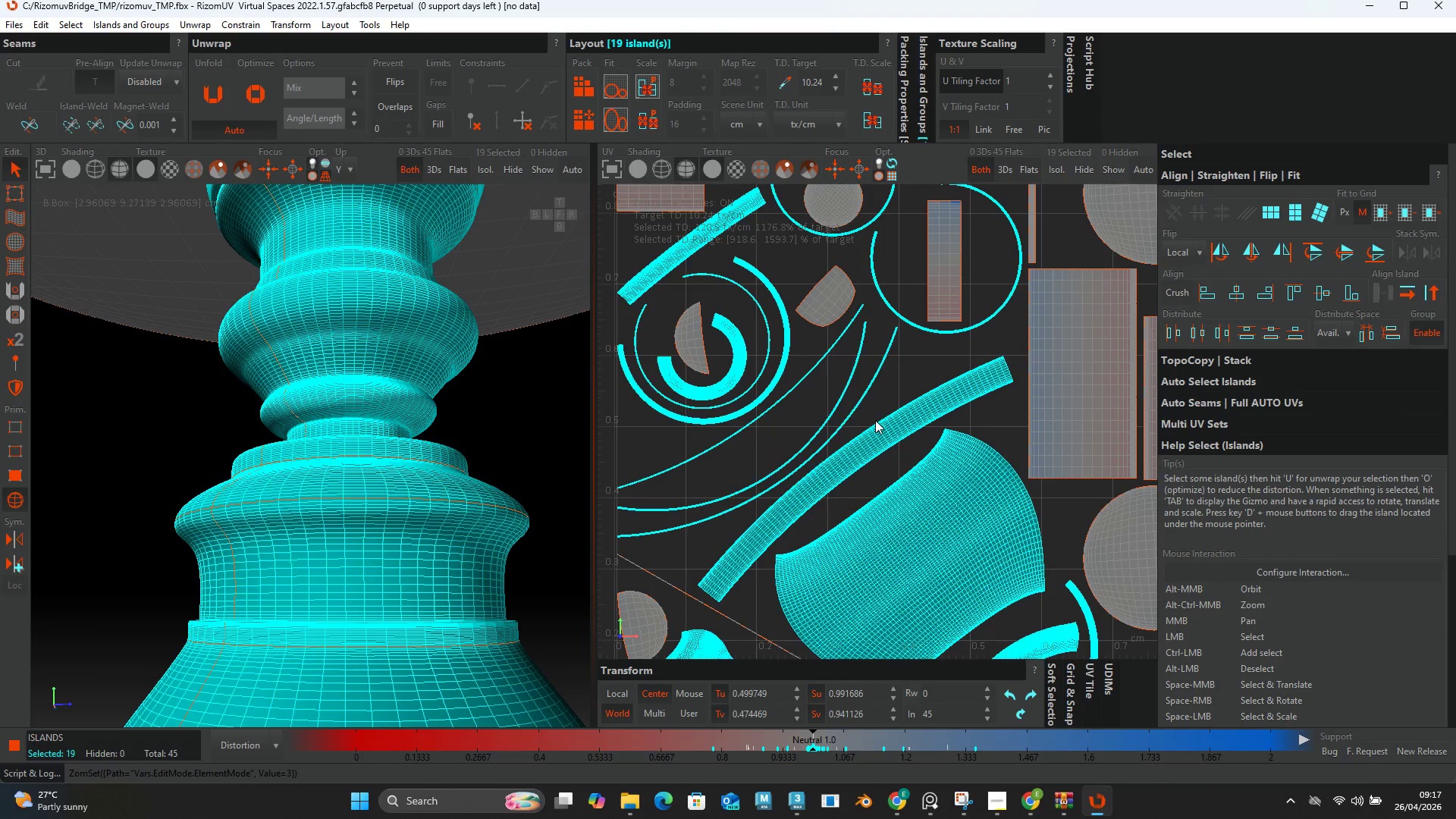 
scroll: coordinate [864, 413], scroll_direction: down, amount: 2.0
 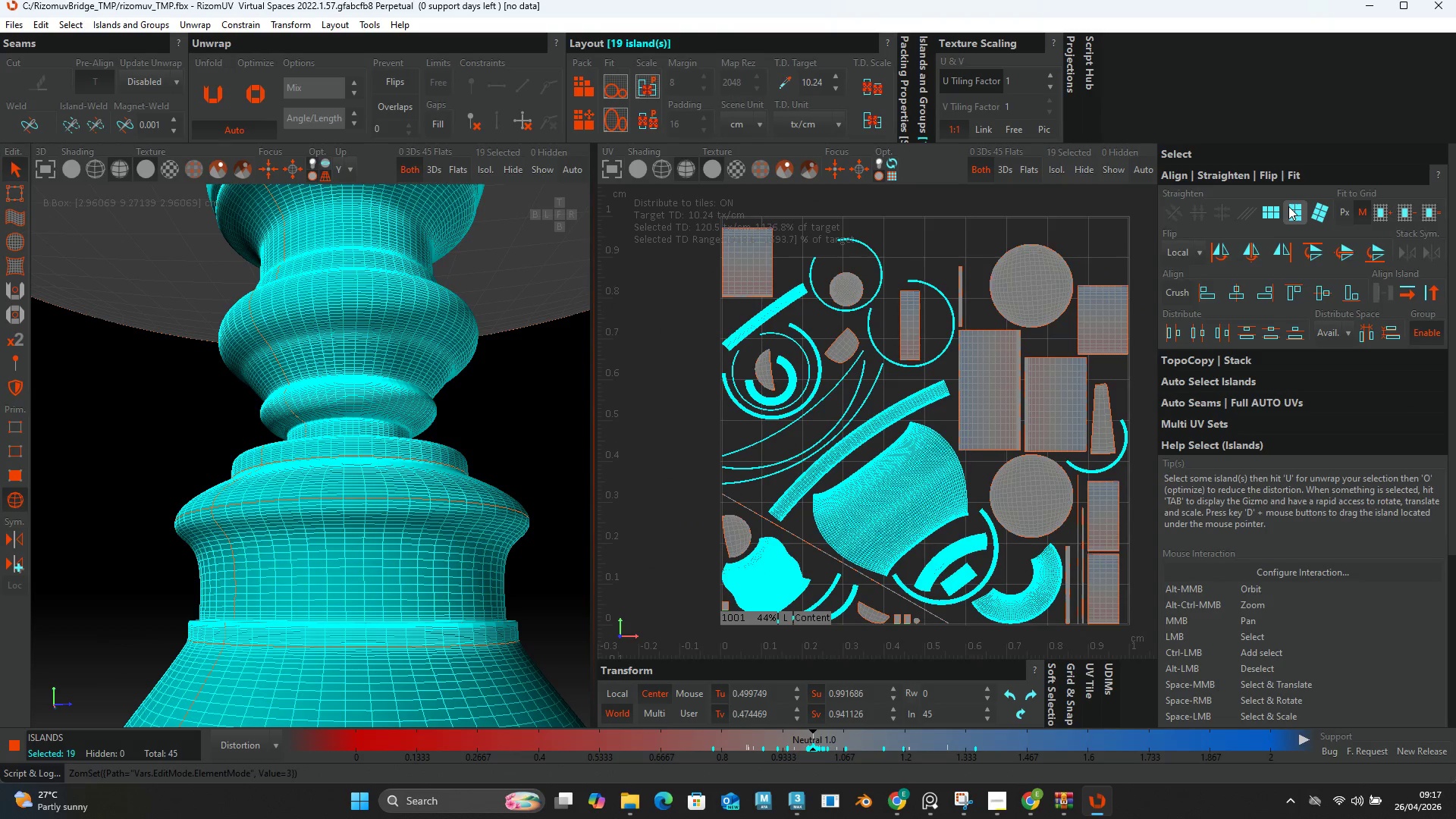 
left_click([1291, 214])
 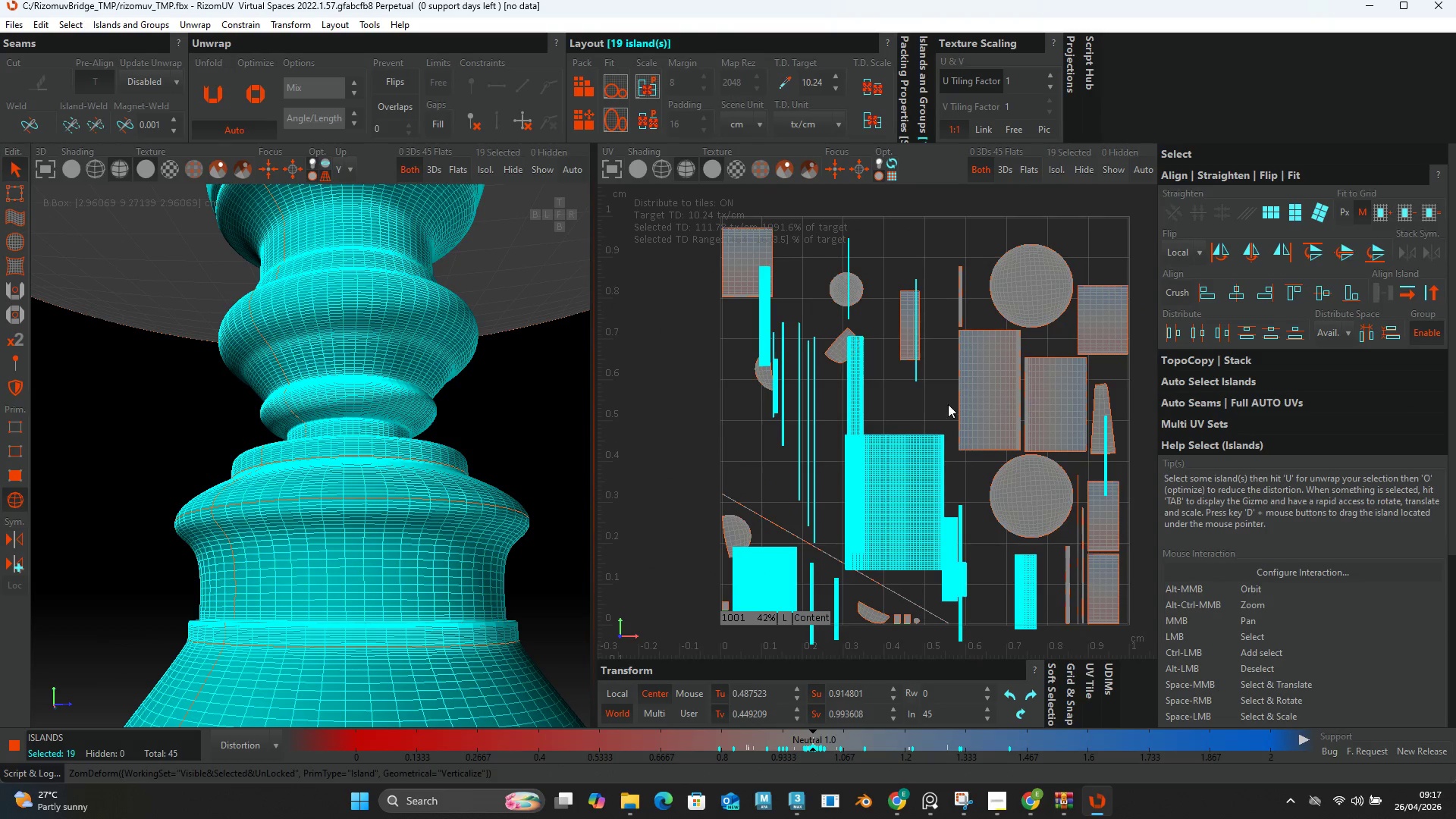 
scroll: coordinate [996, 577], scroll_direction: down, amount: 2.0
 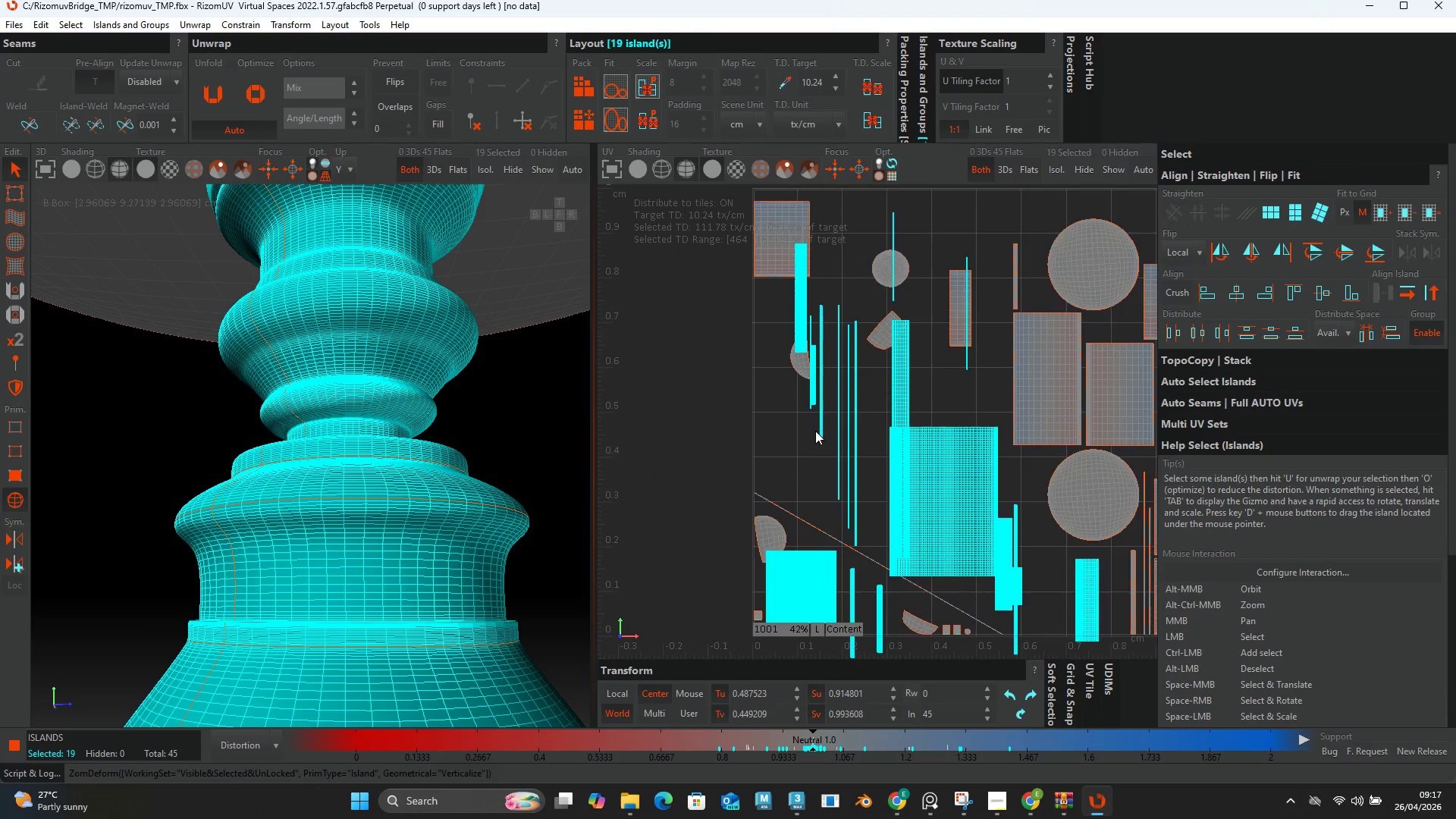 
scroll: coordinate [814, 429], scroll_direction: up, amount: 2.0
 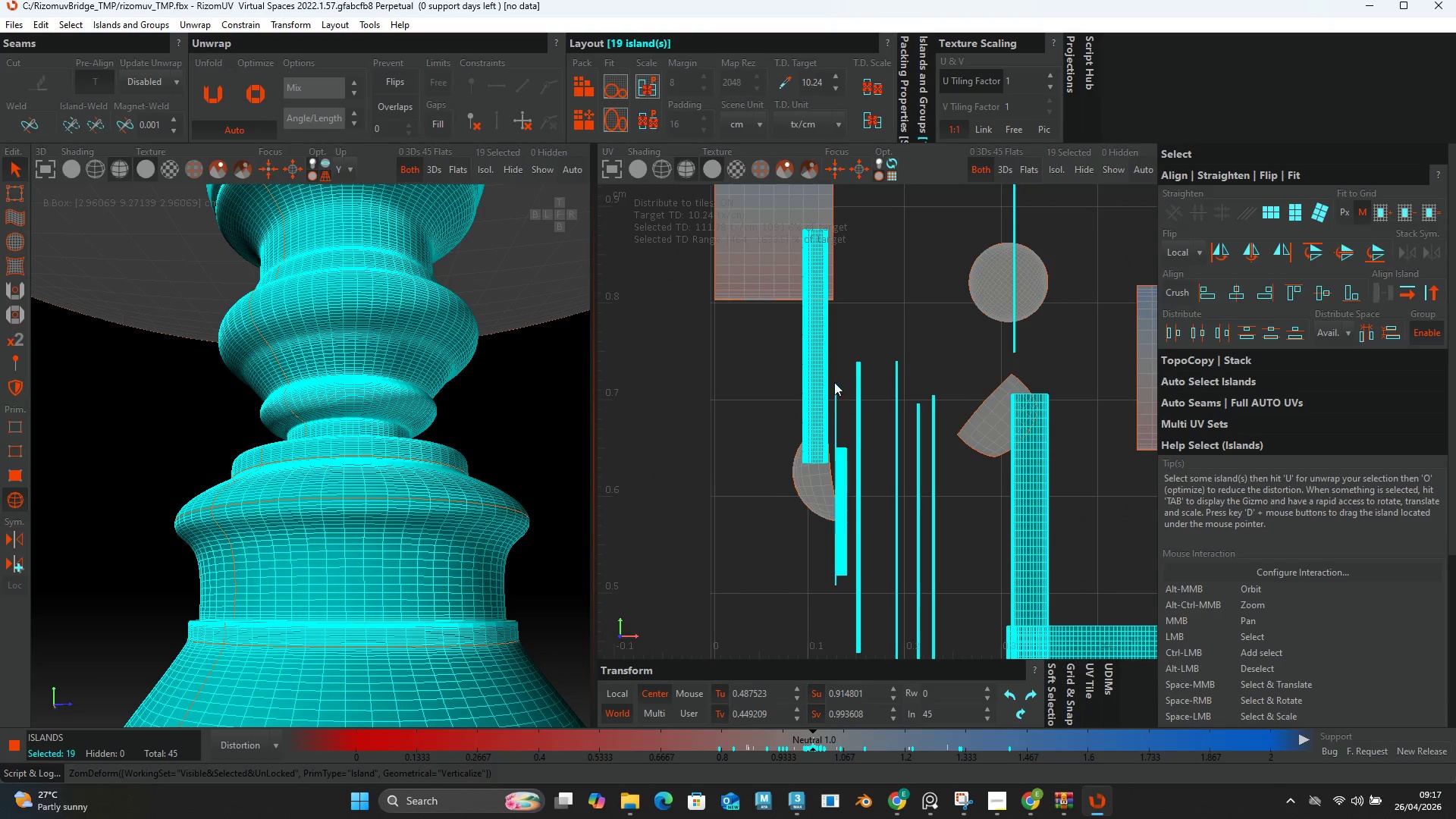 
scroll: coordinate [940, 529], scroll_direction: down, amount: 2.0
 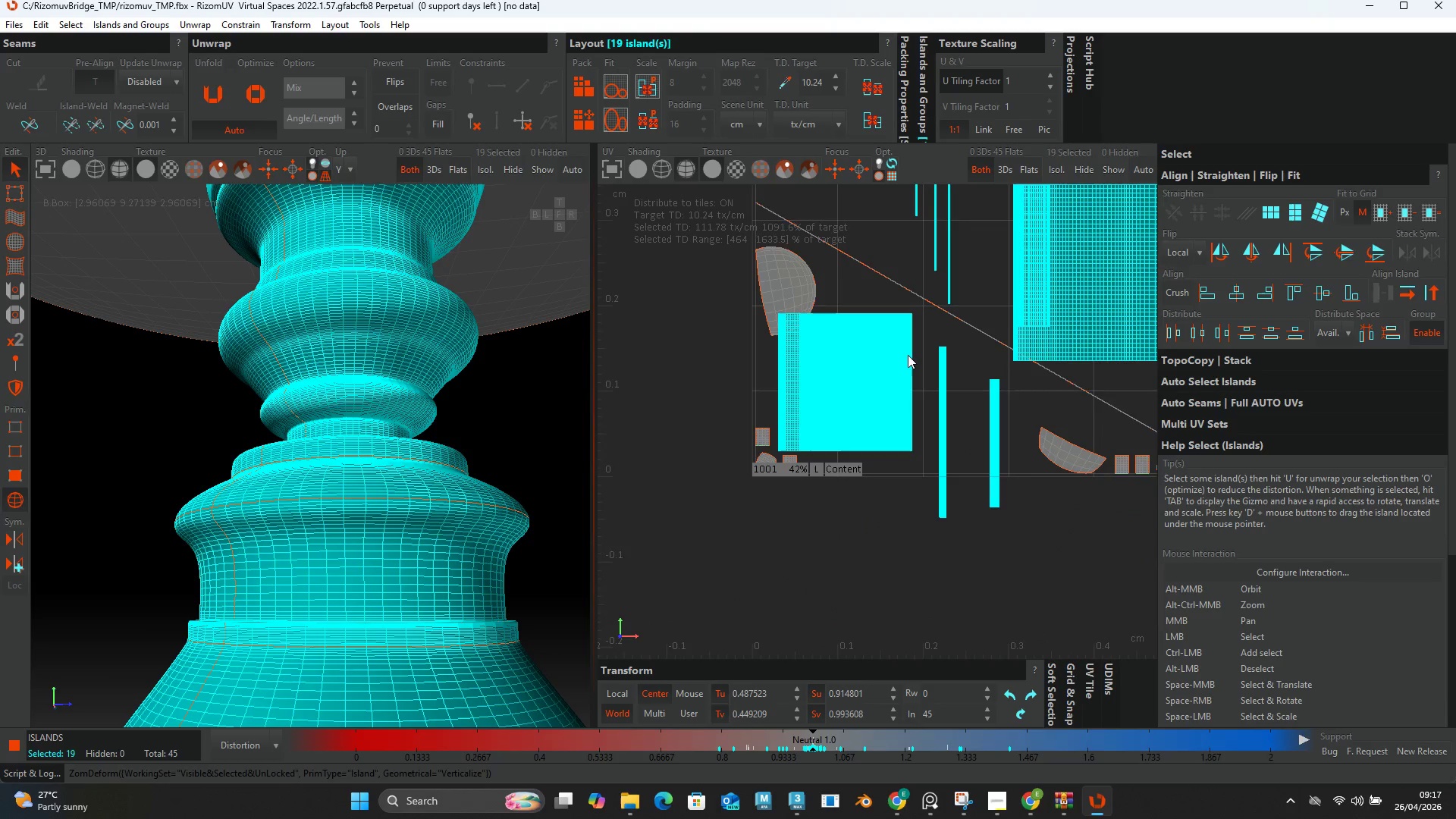 
scroll: coordinate [934, 385], scroll_direction: up, amount: 1.0
 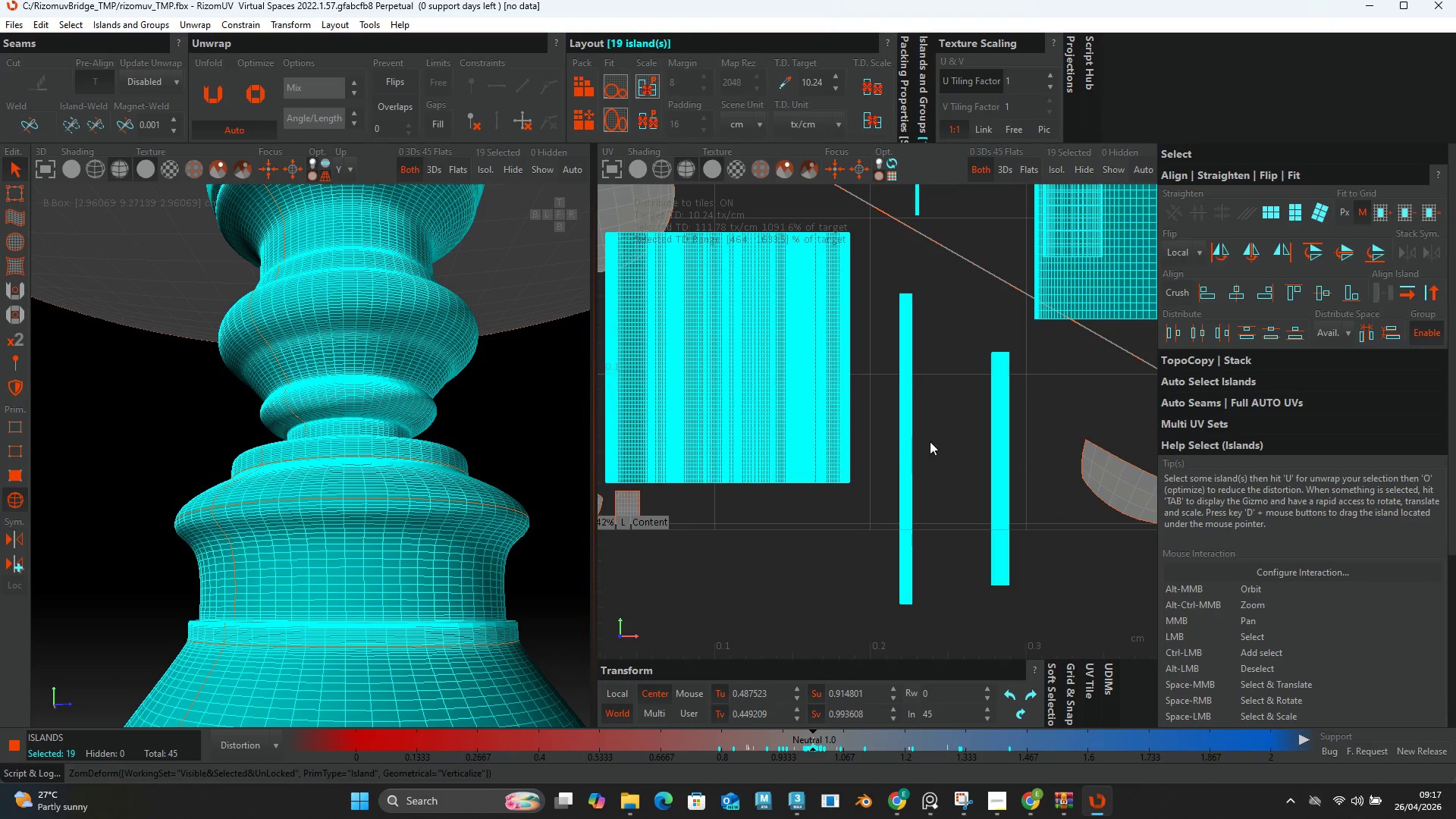 
scroll: coordinate [967, 426], scroll_direction: down, amount: 1.0
 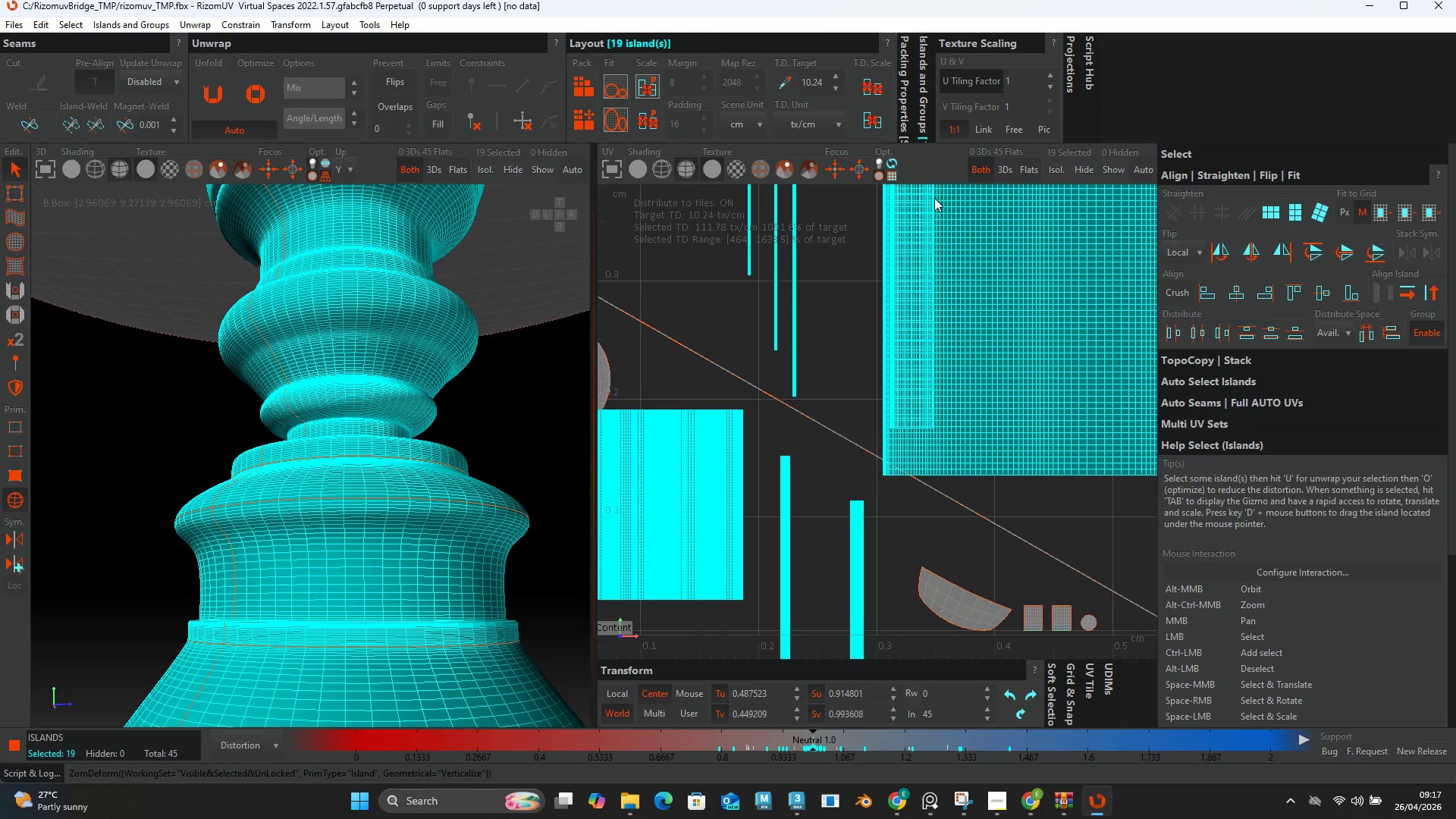 
key(Control+A)
 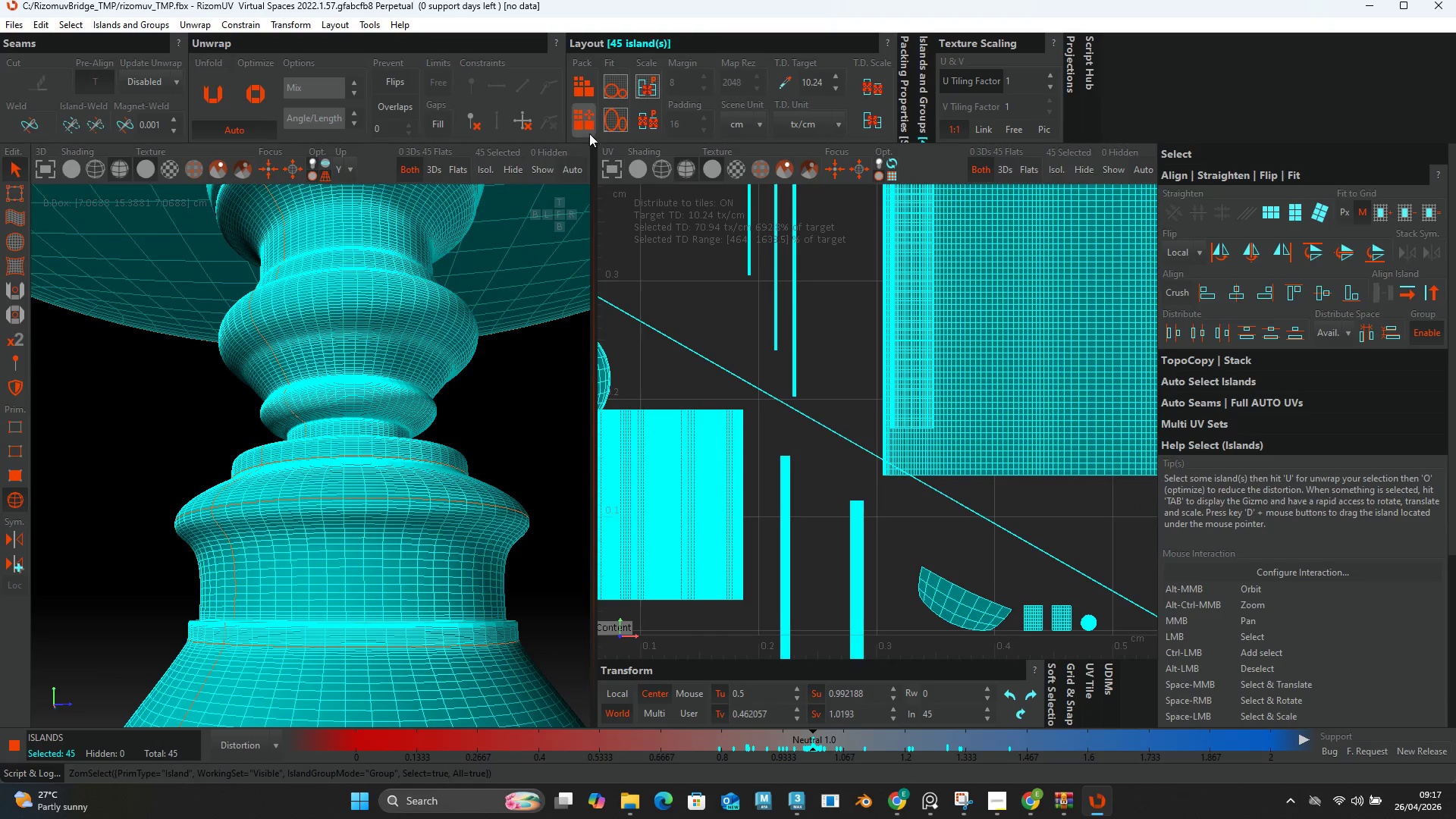 
left_click([585, 124])
 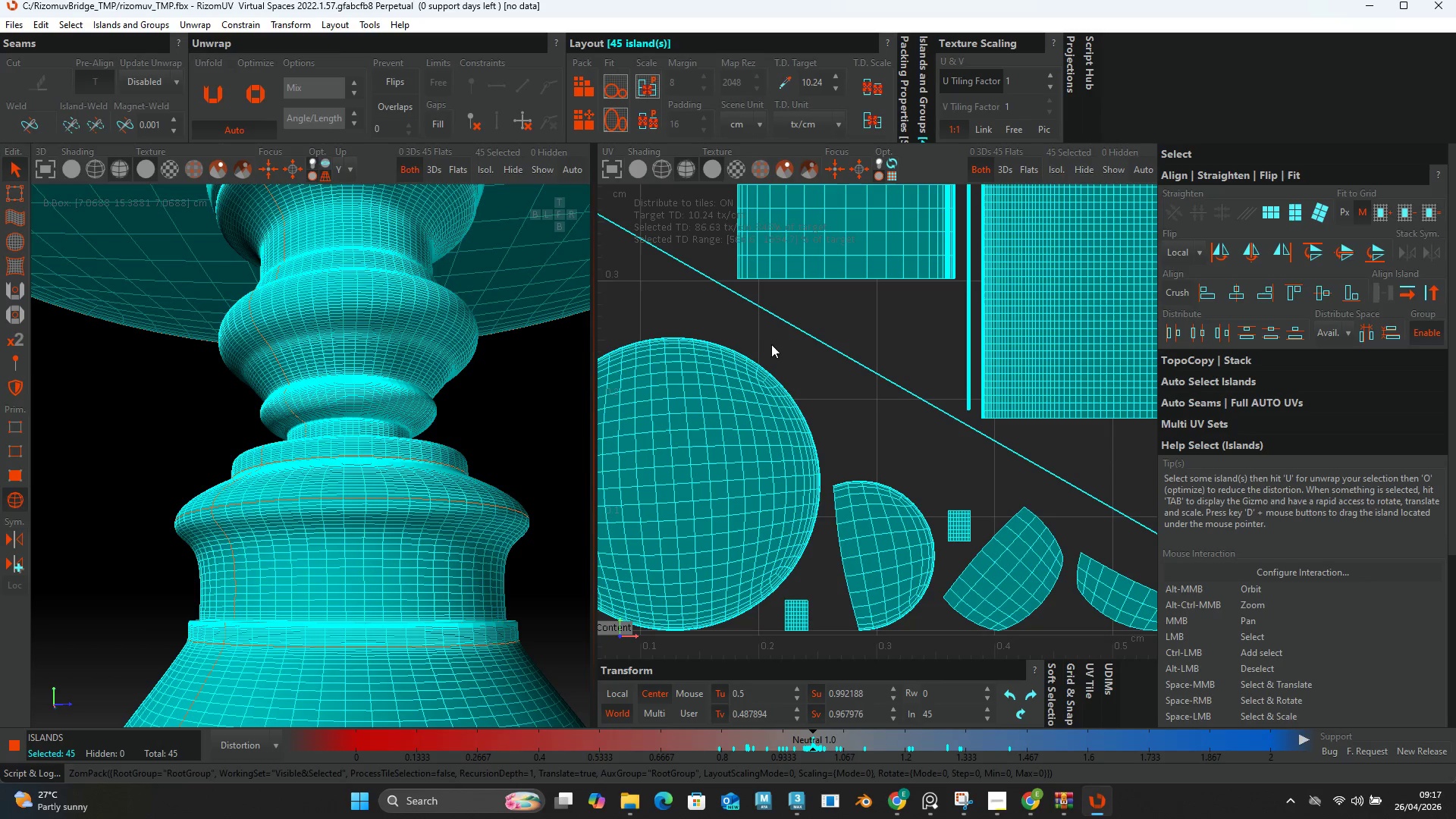 
scroll: coordinate [882, 457], scroll_direction: down, amount: 4.0
 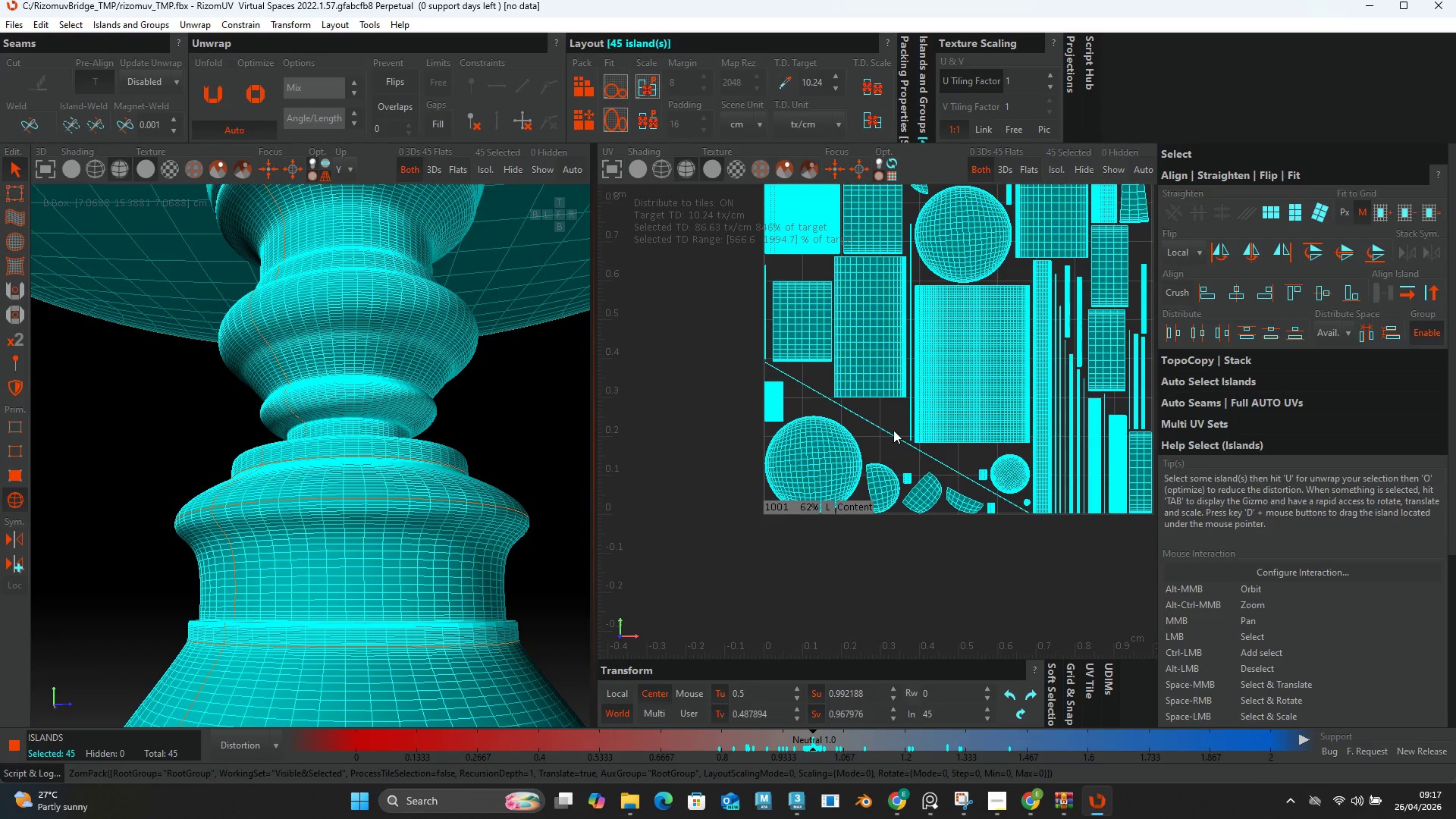 
left_click([892, 430])
 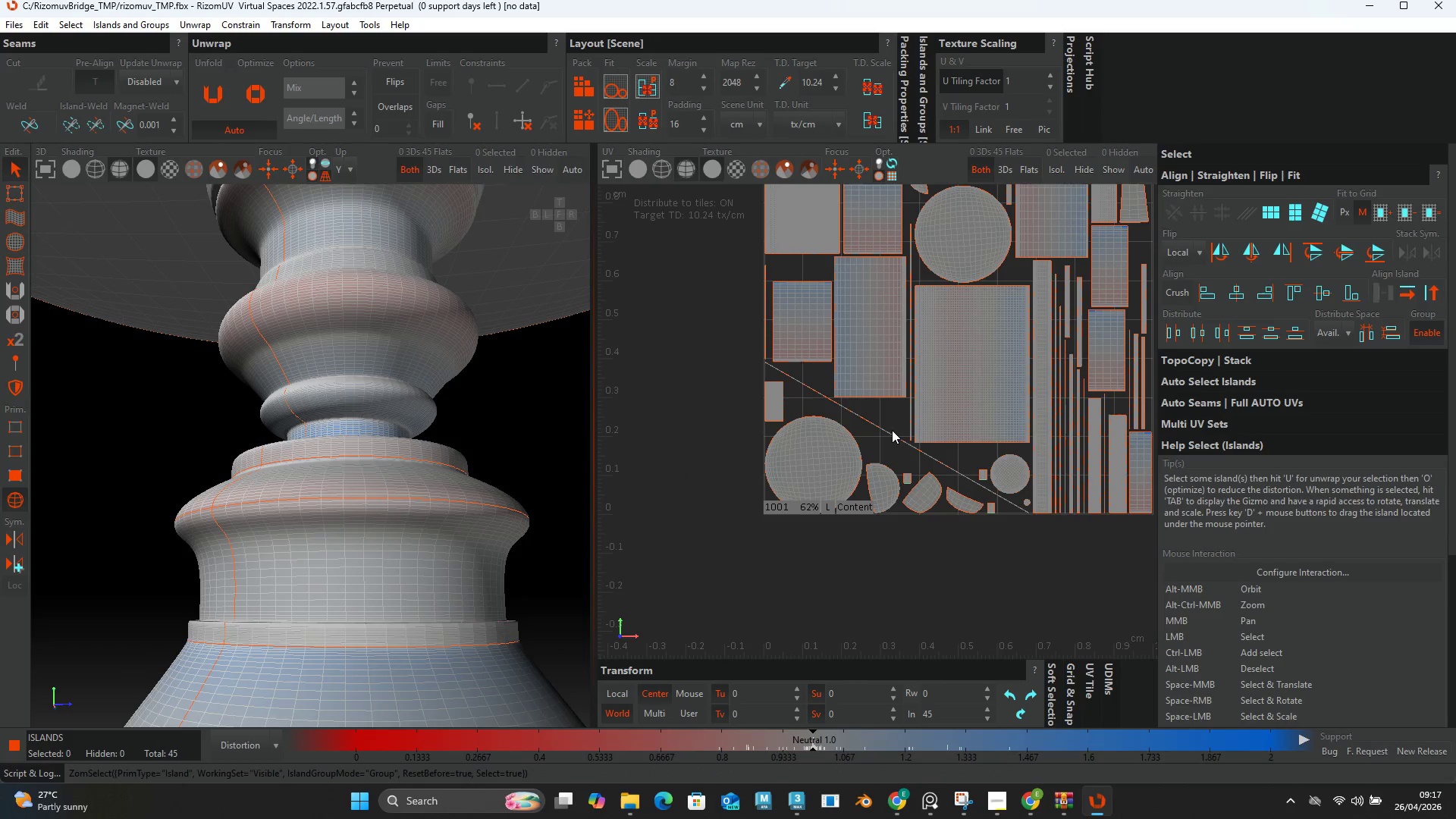 
left_click_drag(start_coordinate=[890, 430], to_coordinate=[880, 449])
 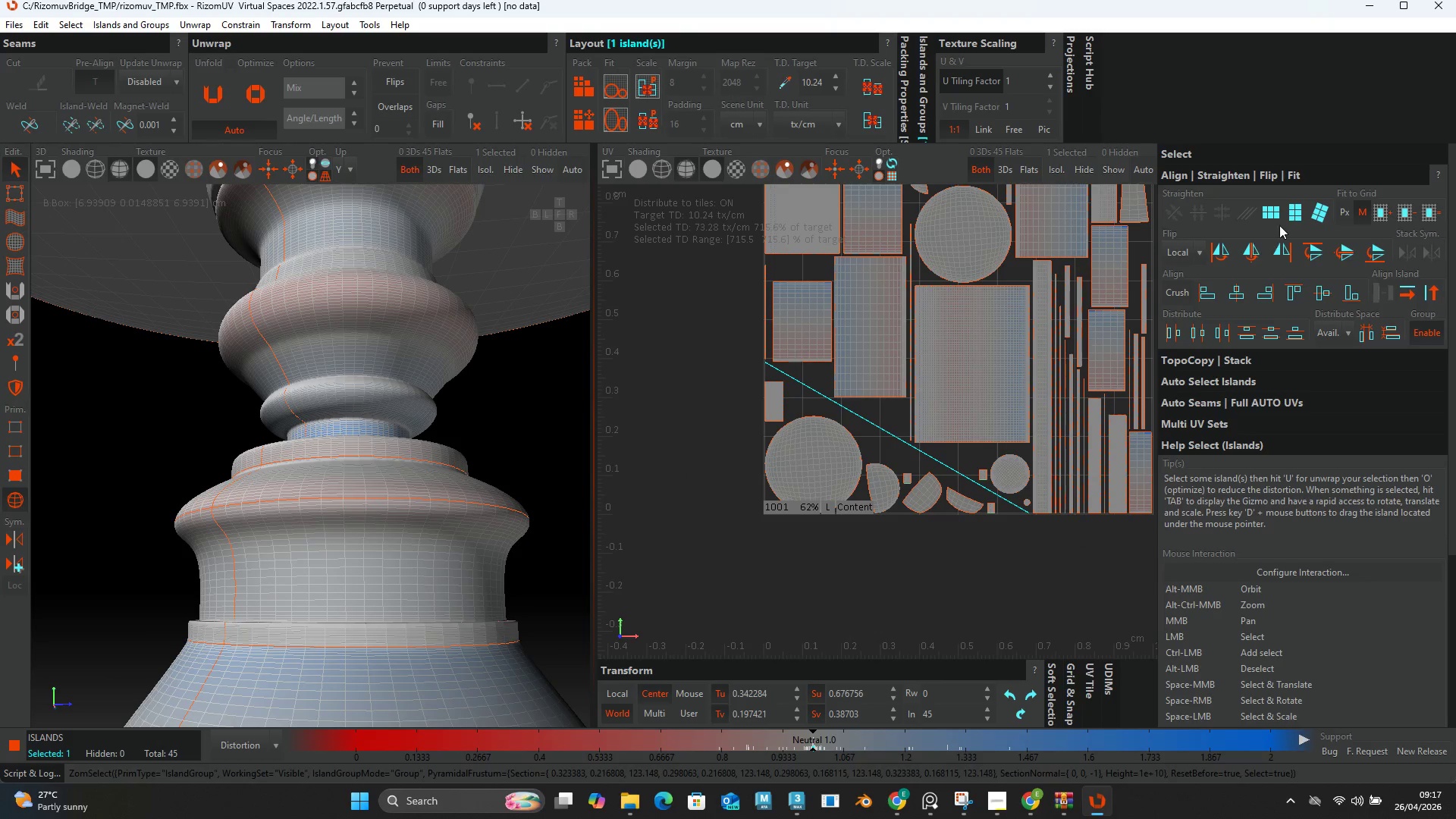 
left_click([1289, 213])
 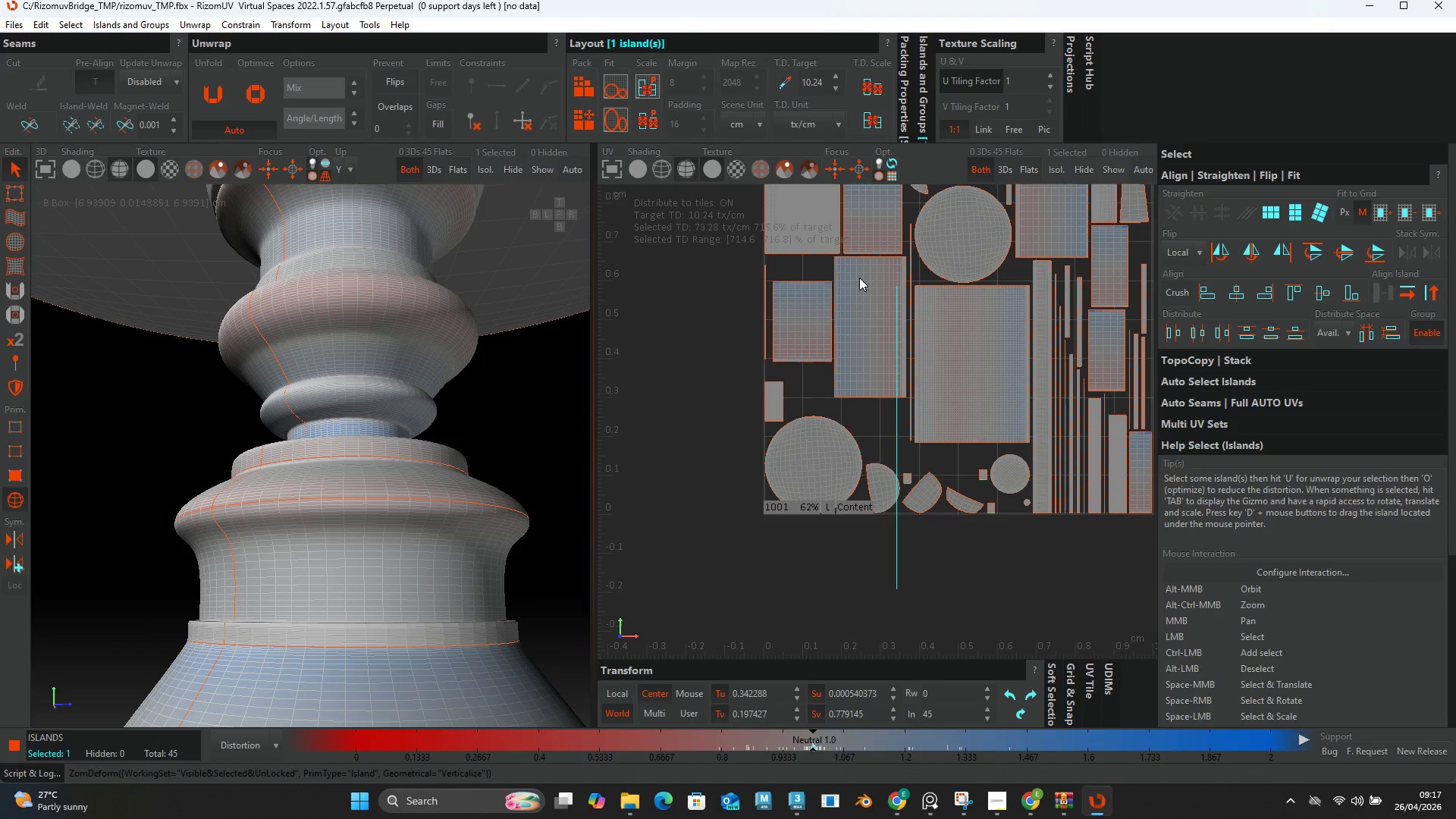 
scroll: coordinate [938, 337], scroll_direction: down, amount: 2.0
 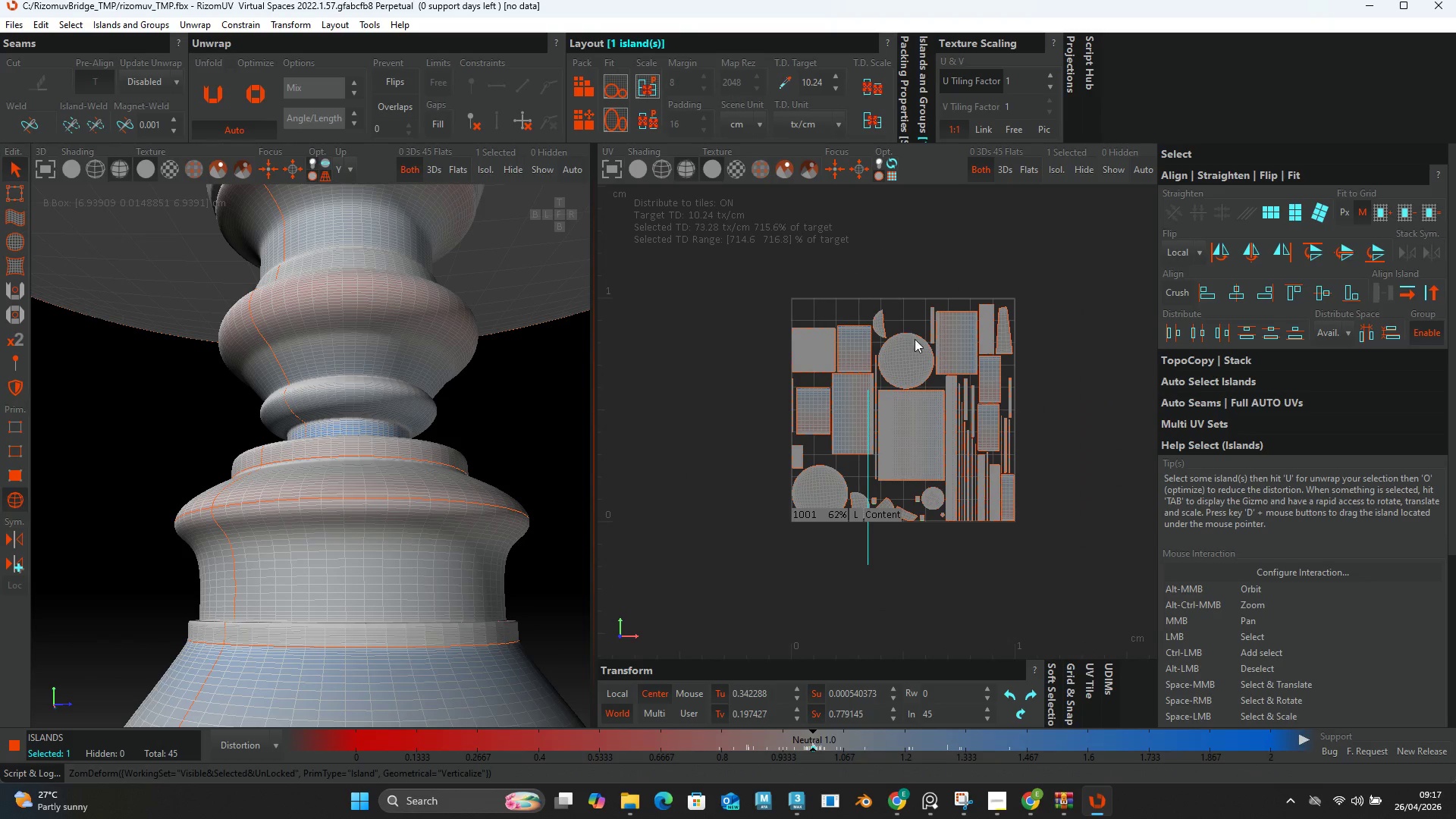 
scroll: coordinate [894, 327], scroll_direction: up, amount: 3.0
 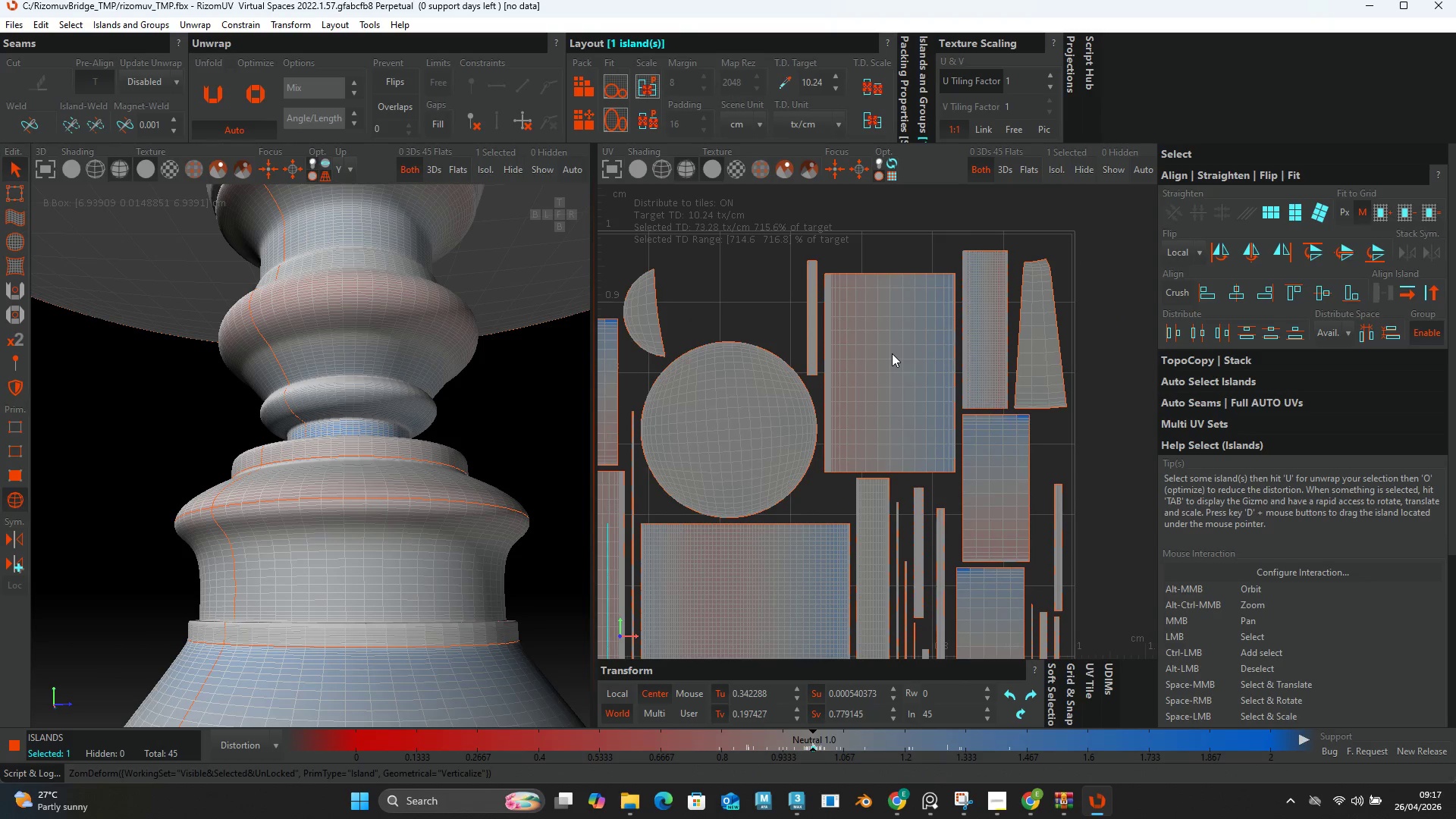 
scroll: coordinate [1029, 387], scroll_direction: down, amount: 2.0
 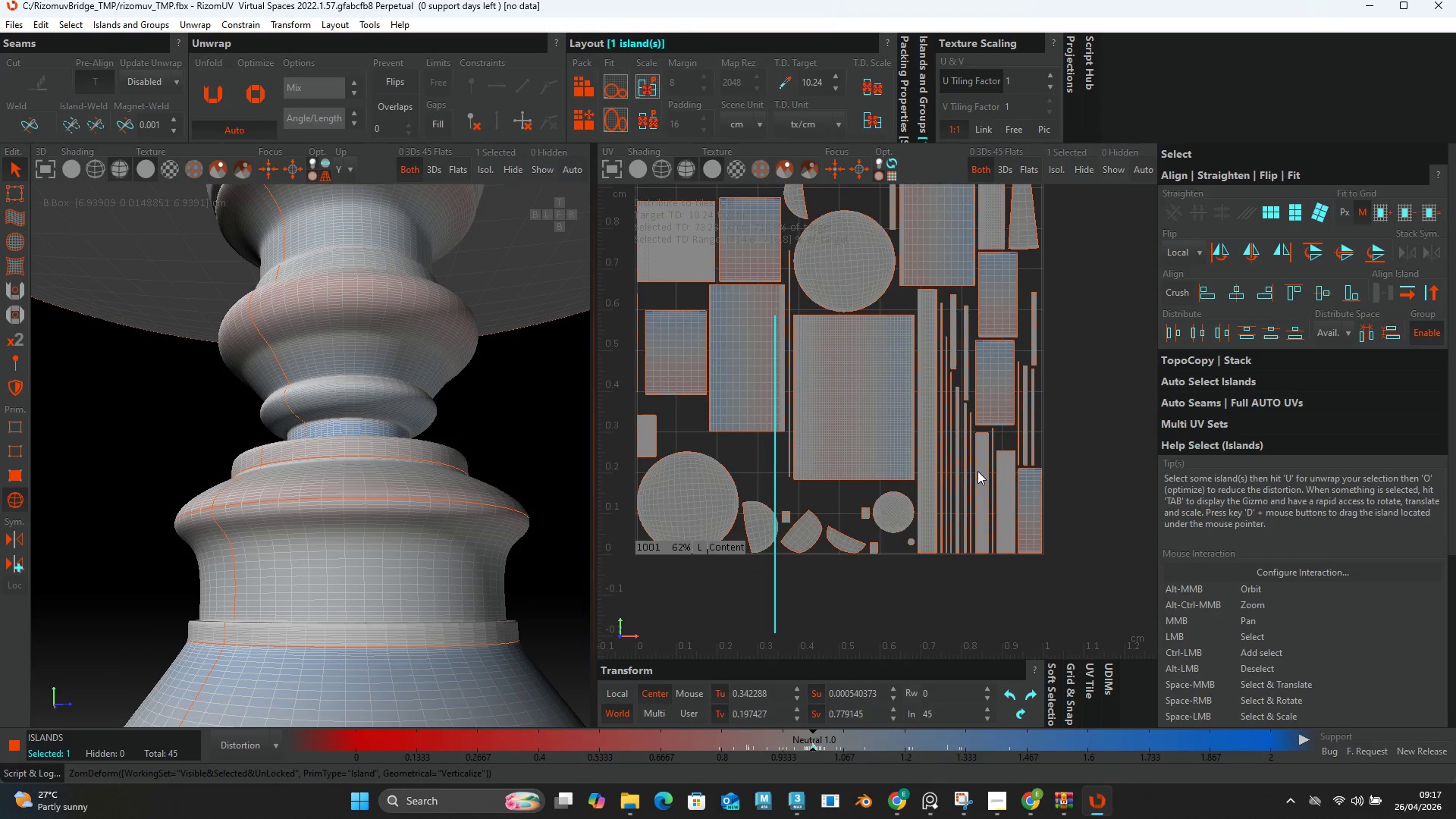 
scroll: coordinate [958, 471], scroll_direction: none, amount: 0.0
 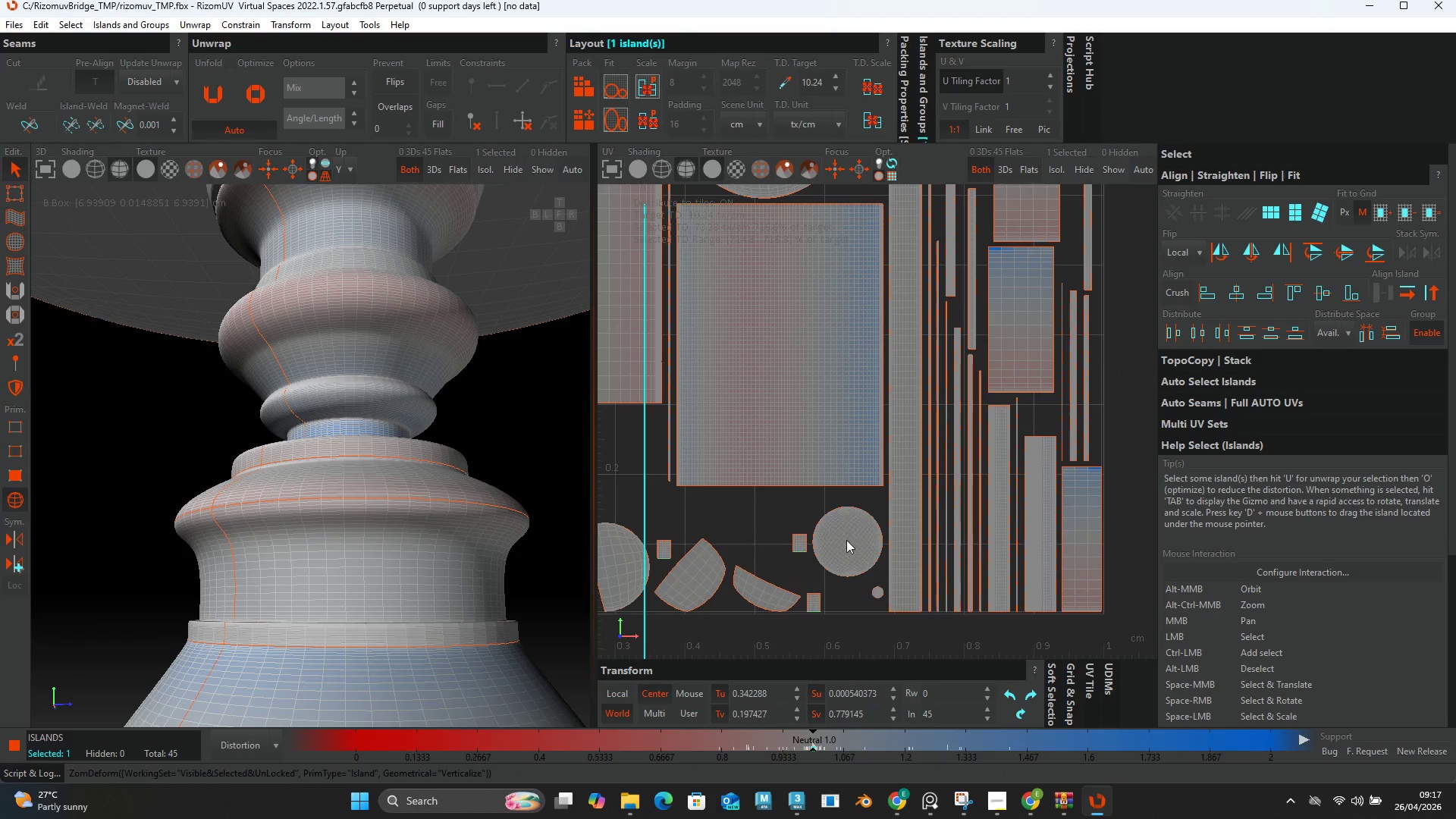 
scroll: coordinate [870, 588], scroll_direction: up, amount: 5.0
 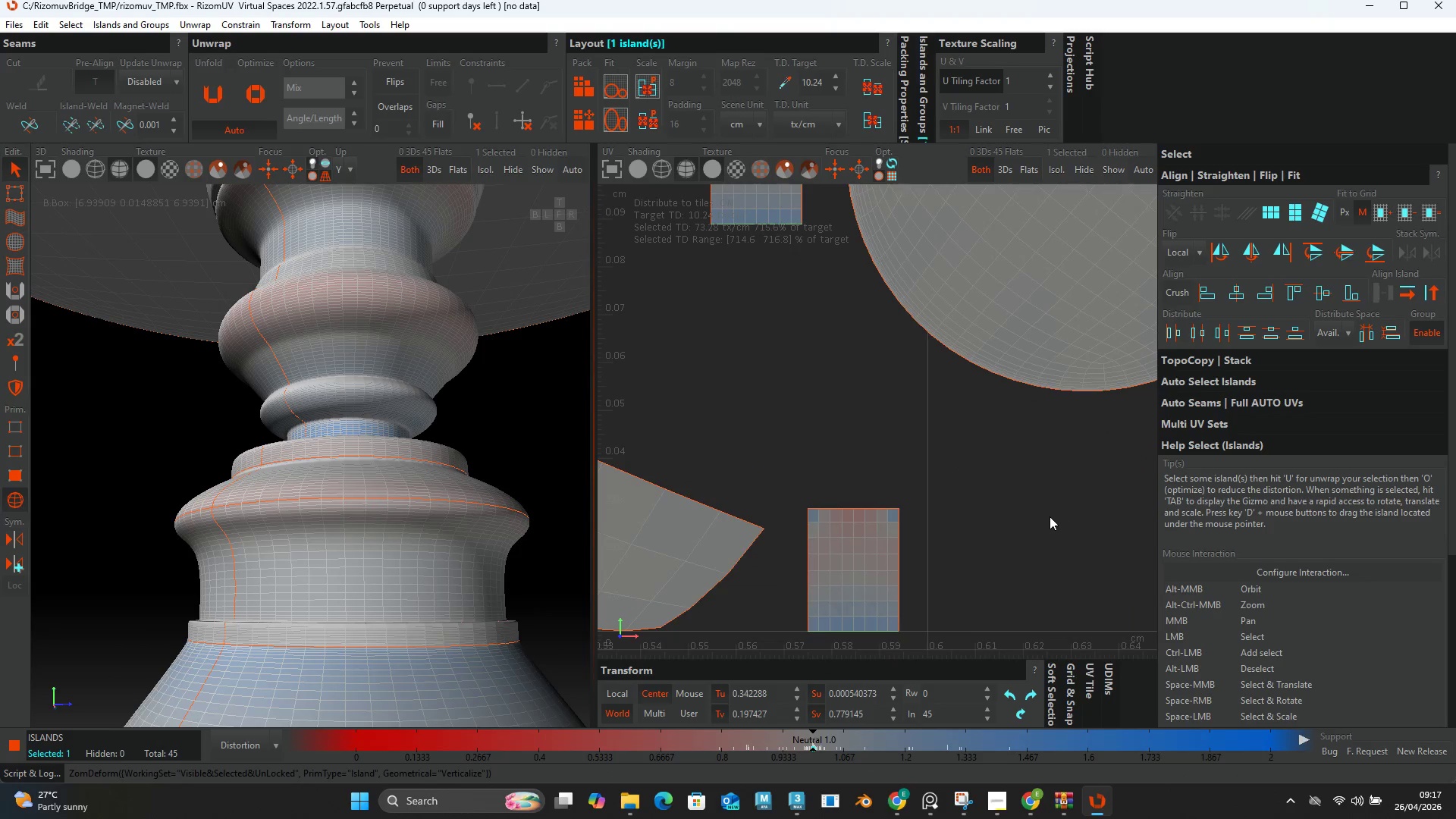 
scroll: coordinate [799, 356], scroll_direction: down, amount: 6.0
 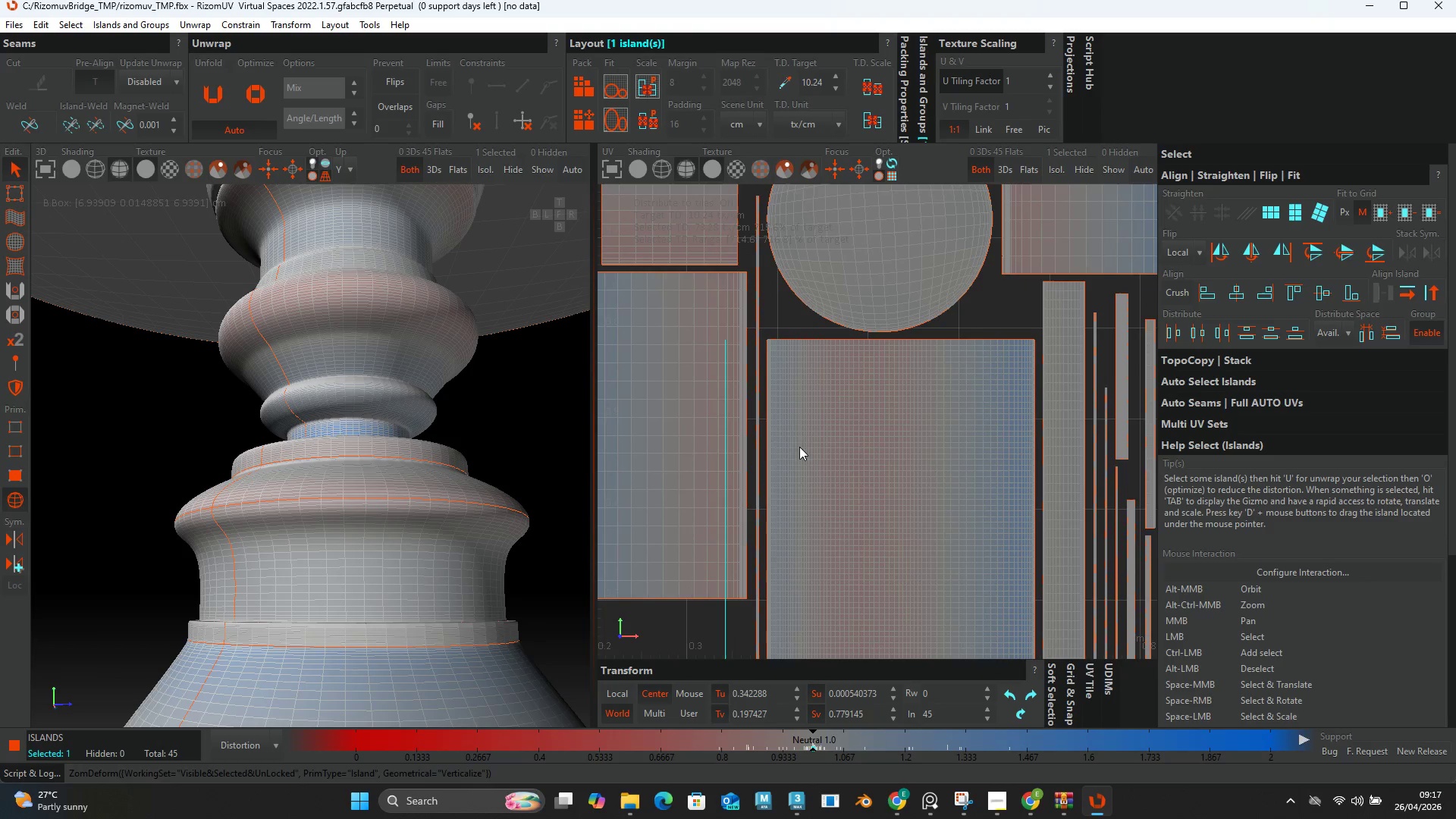 
scroll: coordinate [778, 408], scroll_direction: up, amount: 1.0
 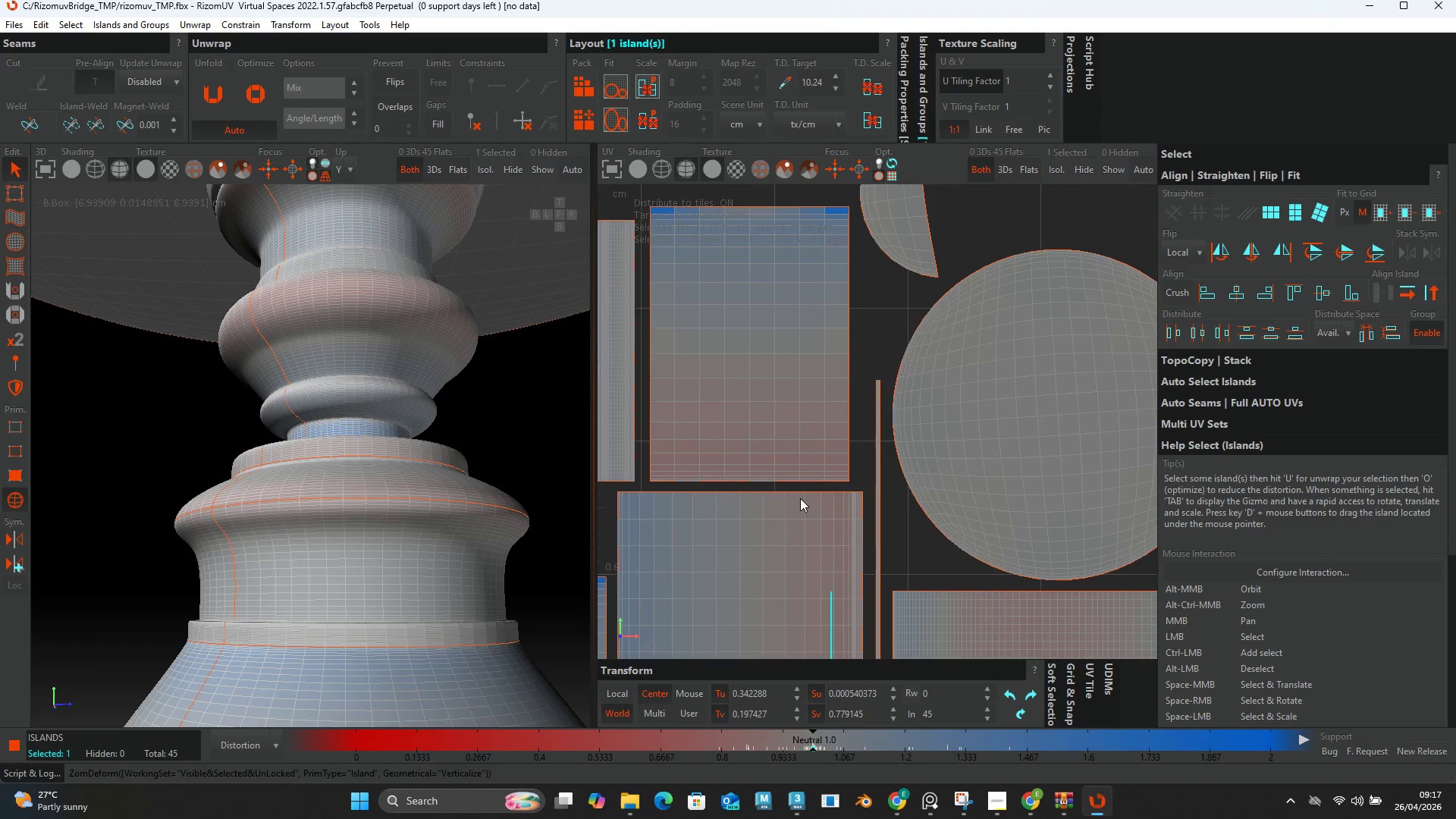 
scroll: coordinate [788, 463], scroll_direction: down, amount: 2.0
 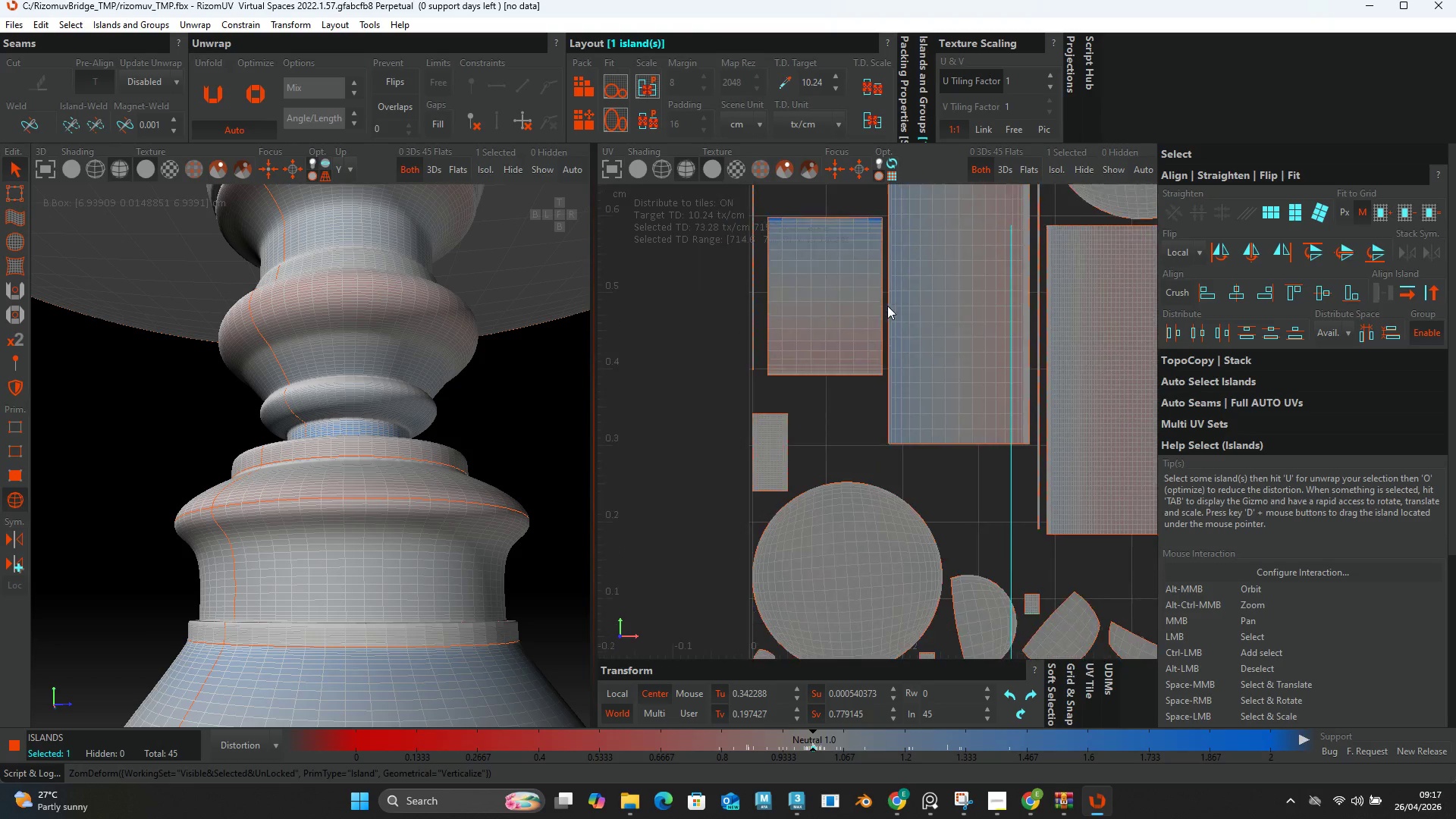 
scroll: coordinate [887, 386], scroll_direction: up, amount: 2.0
 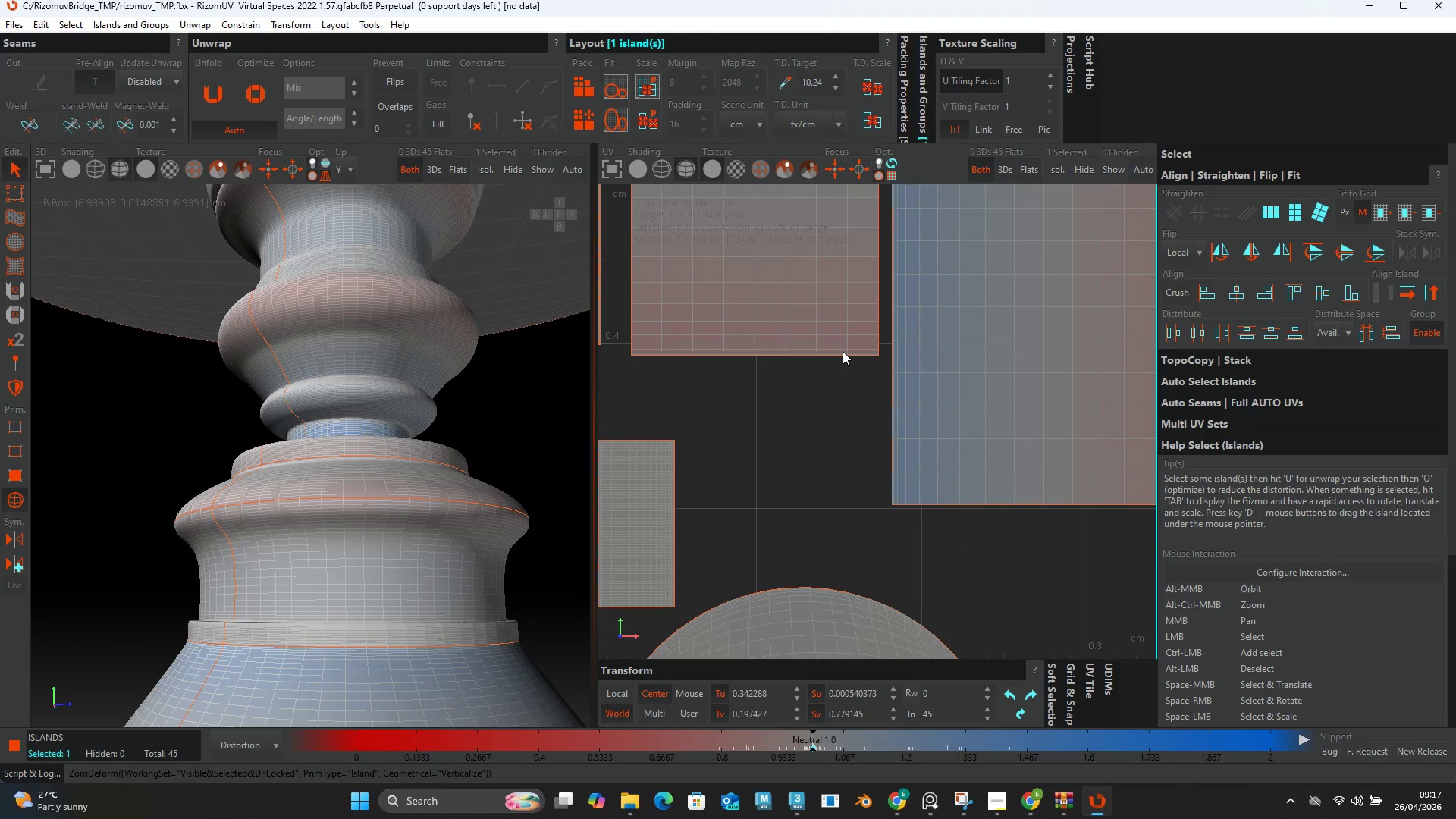 
key(Control+A)
 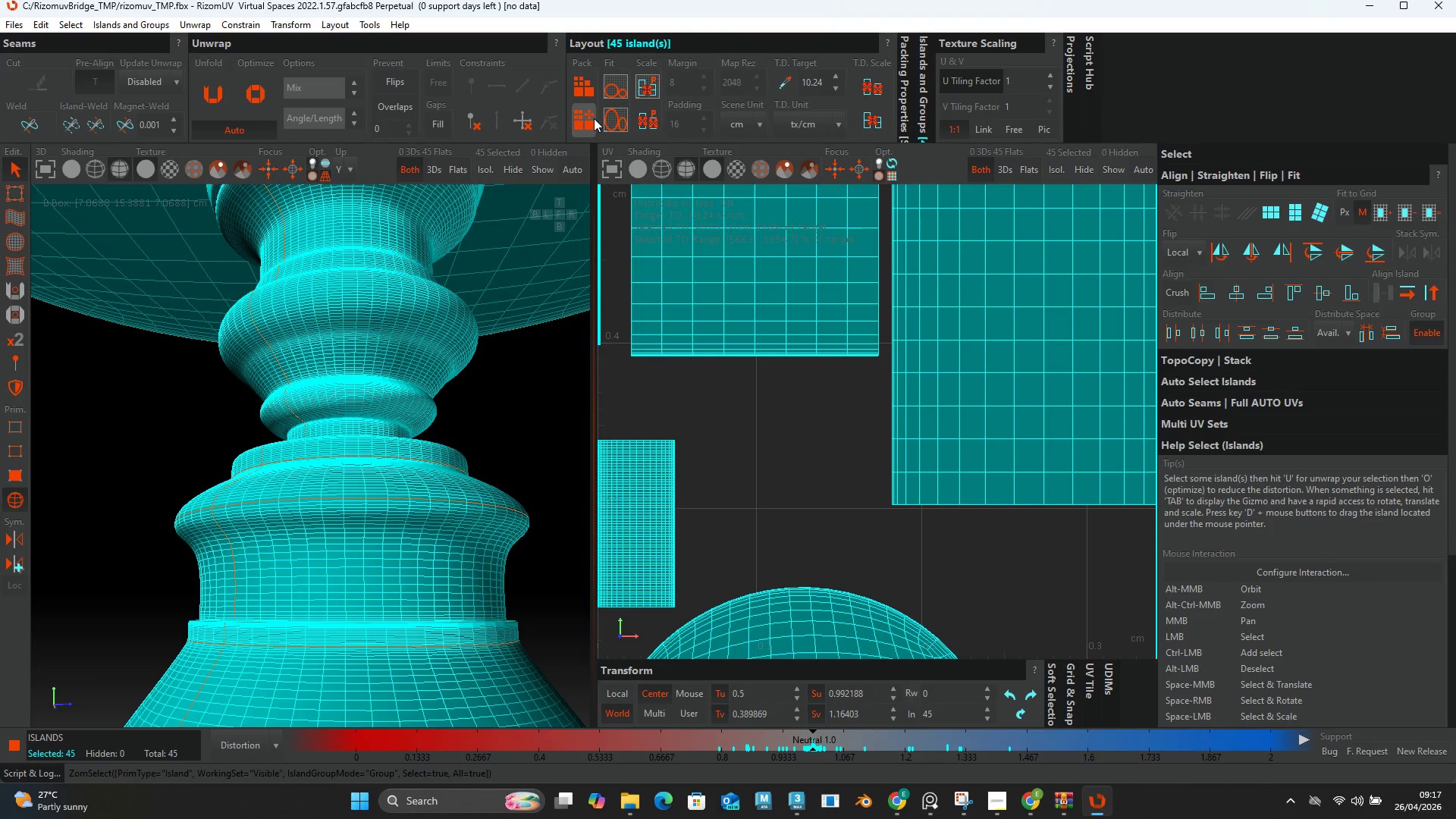 
left_click([588, 119])
 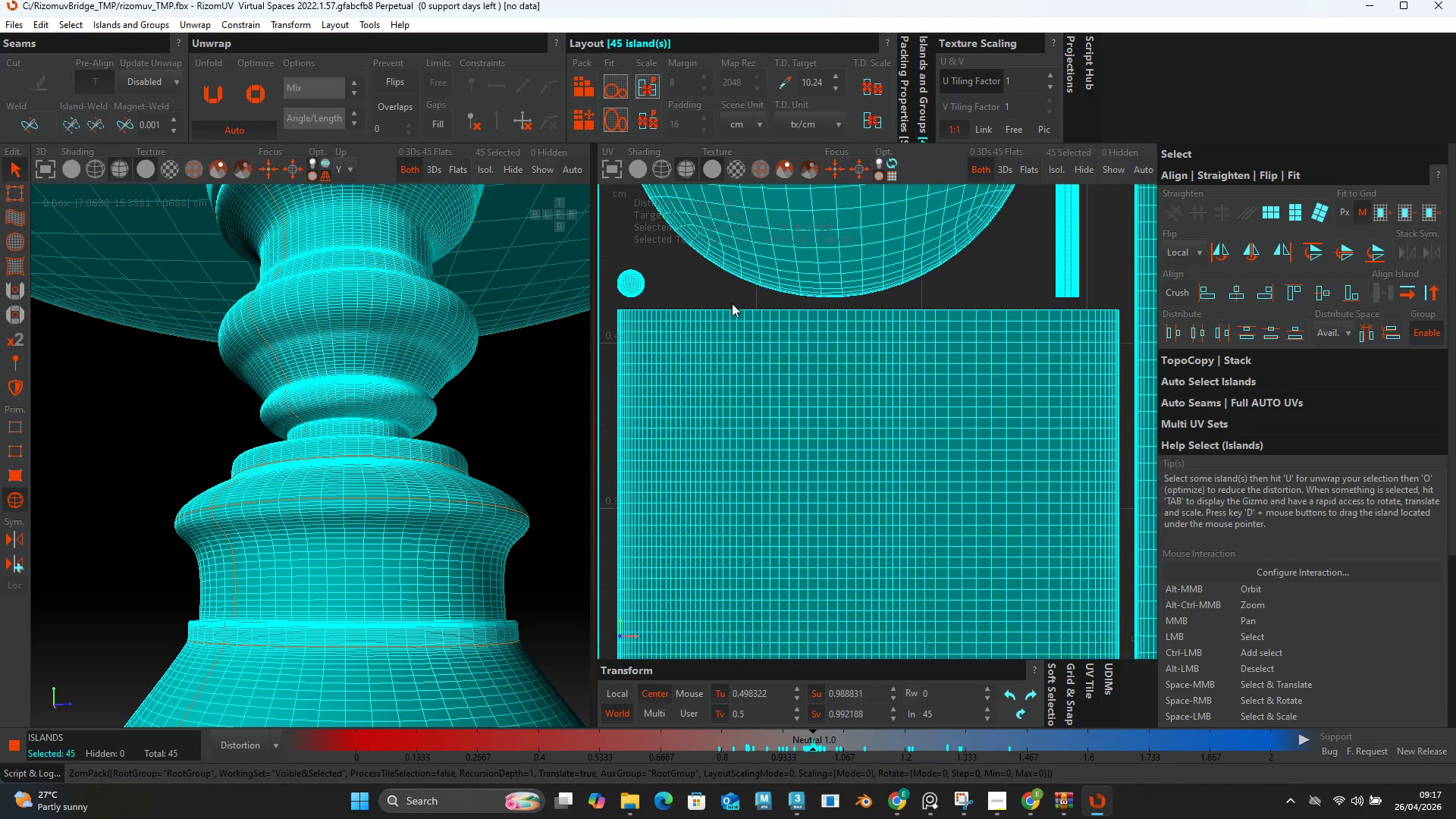 
scroll: coordinate [732, 303], scroll_direction: down, amount: 6.0
 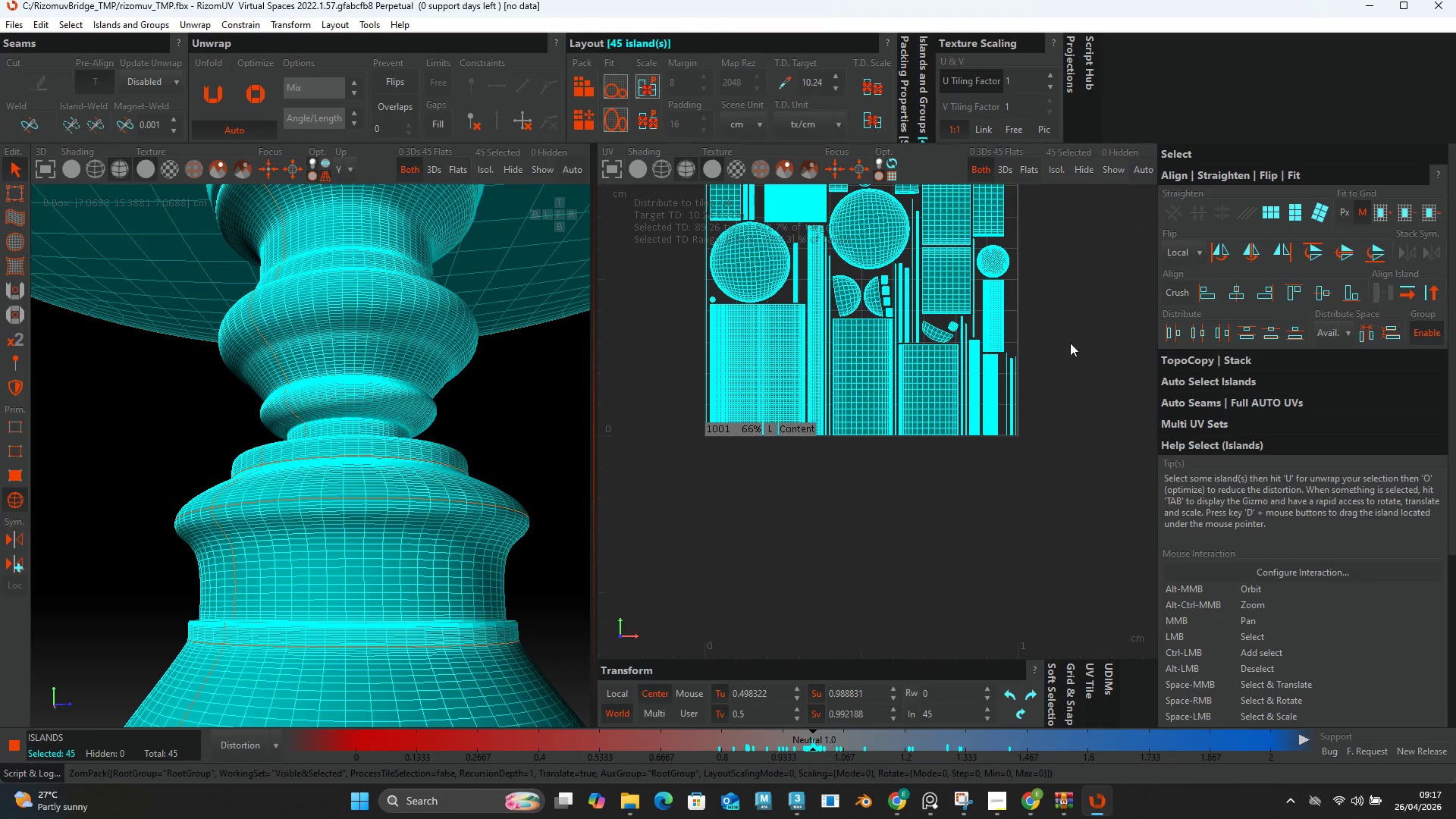 
left_click([1070, 342])
 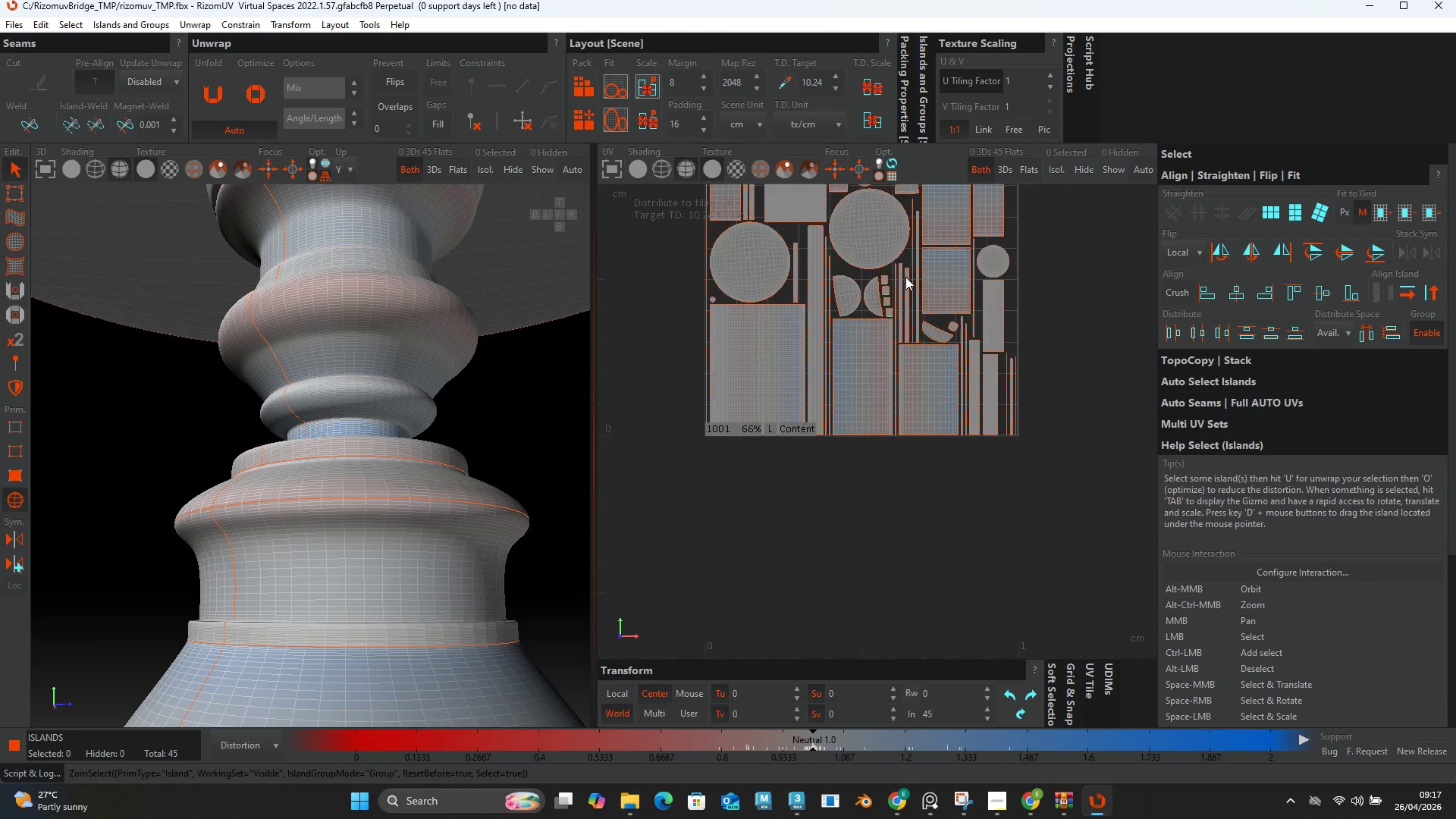 
scroll: coordinate [900, 284], scroll_direction: none, amount: 0.0
 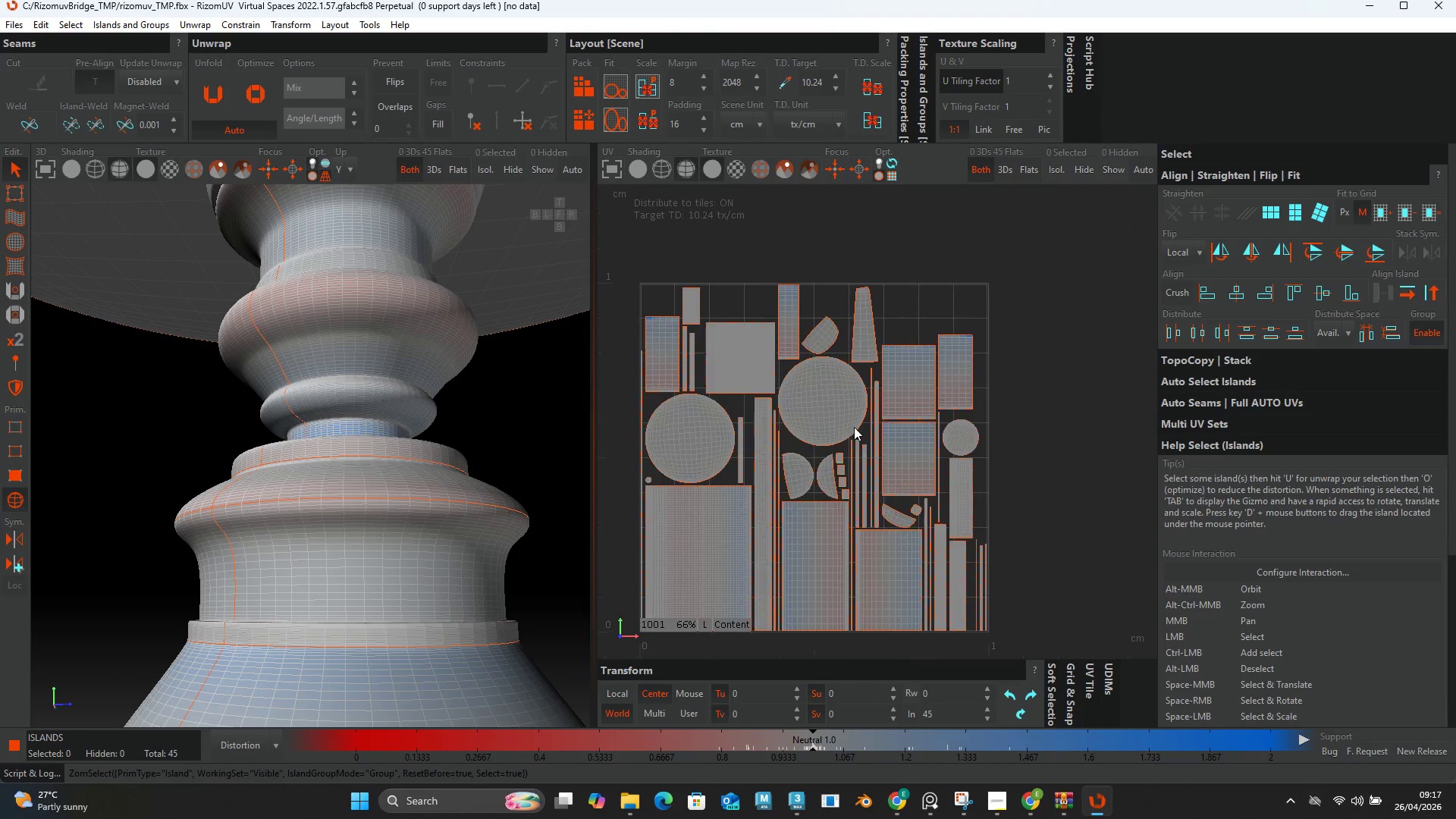 
scroll: coordinate [843, 480], scroll_direction: up, amount: 1.0
 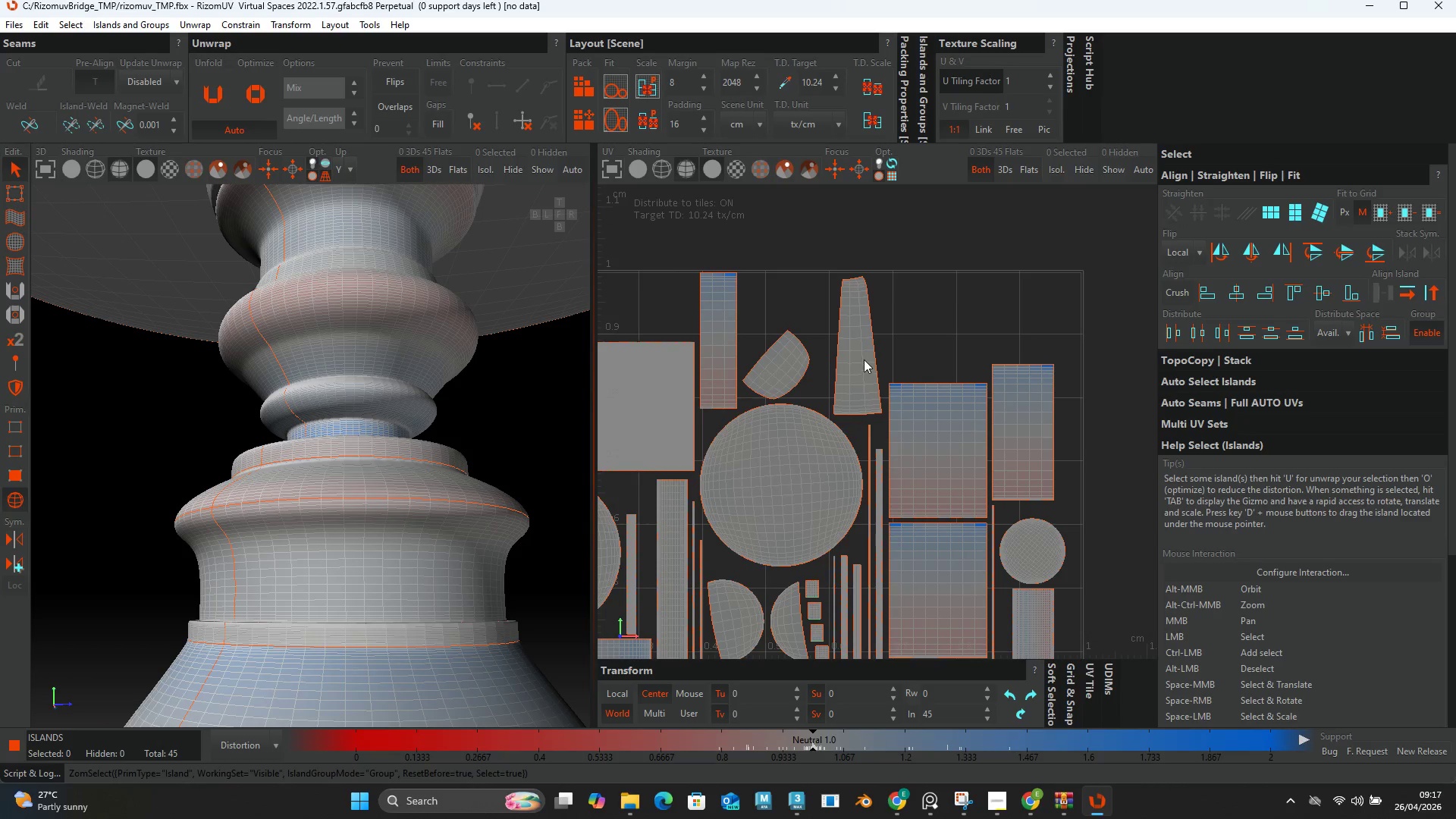 
left_click([865, 356])
 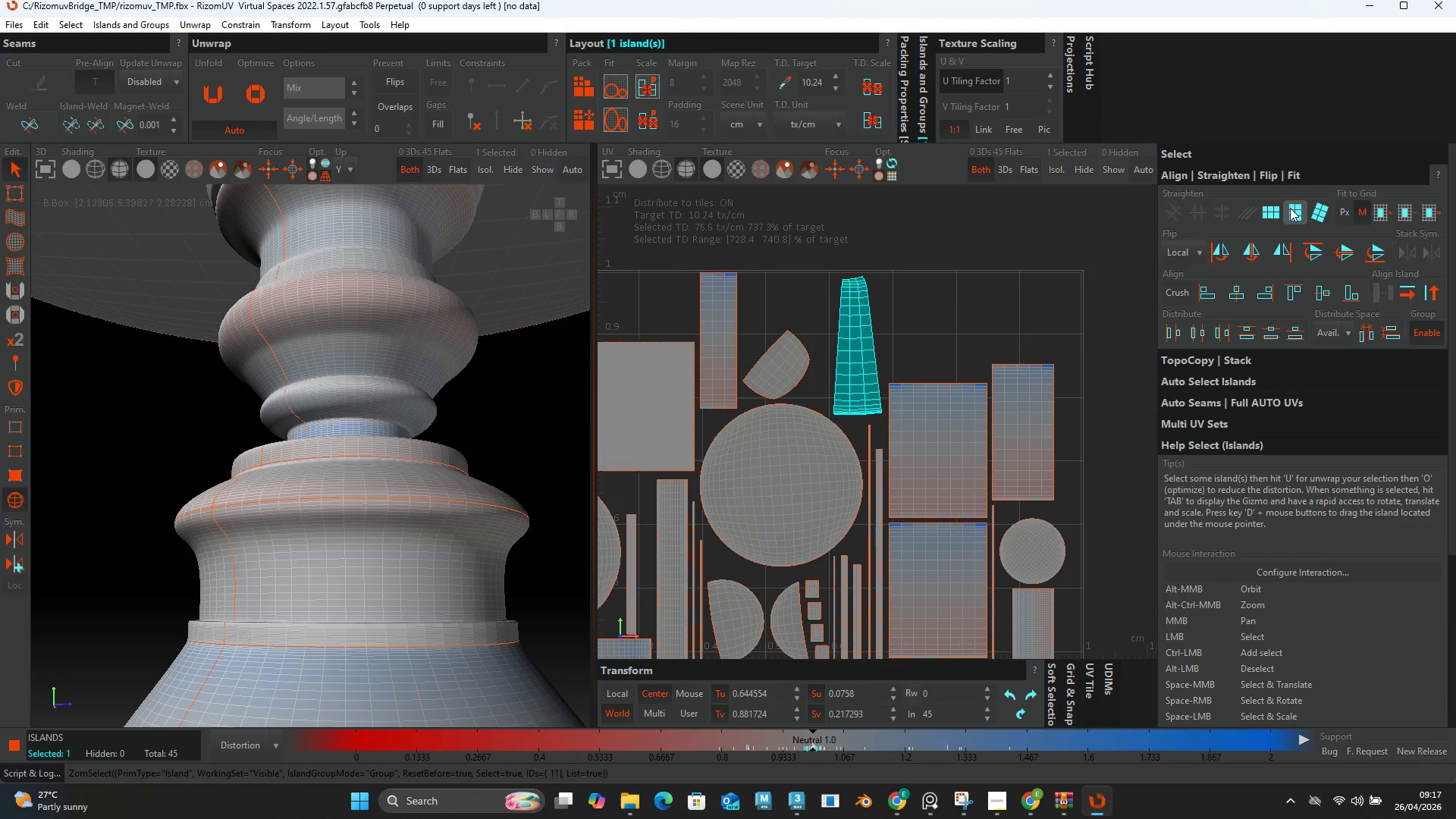 
left_click([1294, 209])
 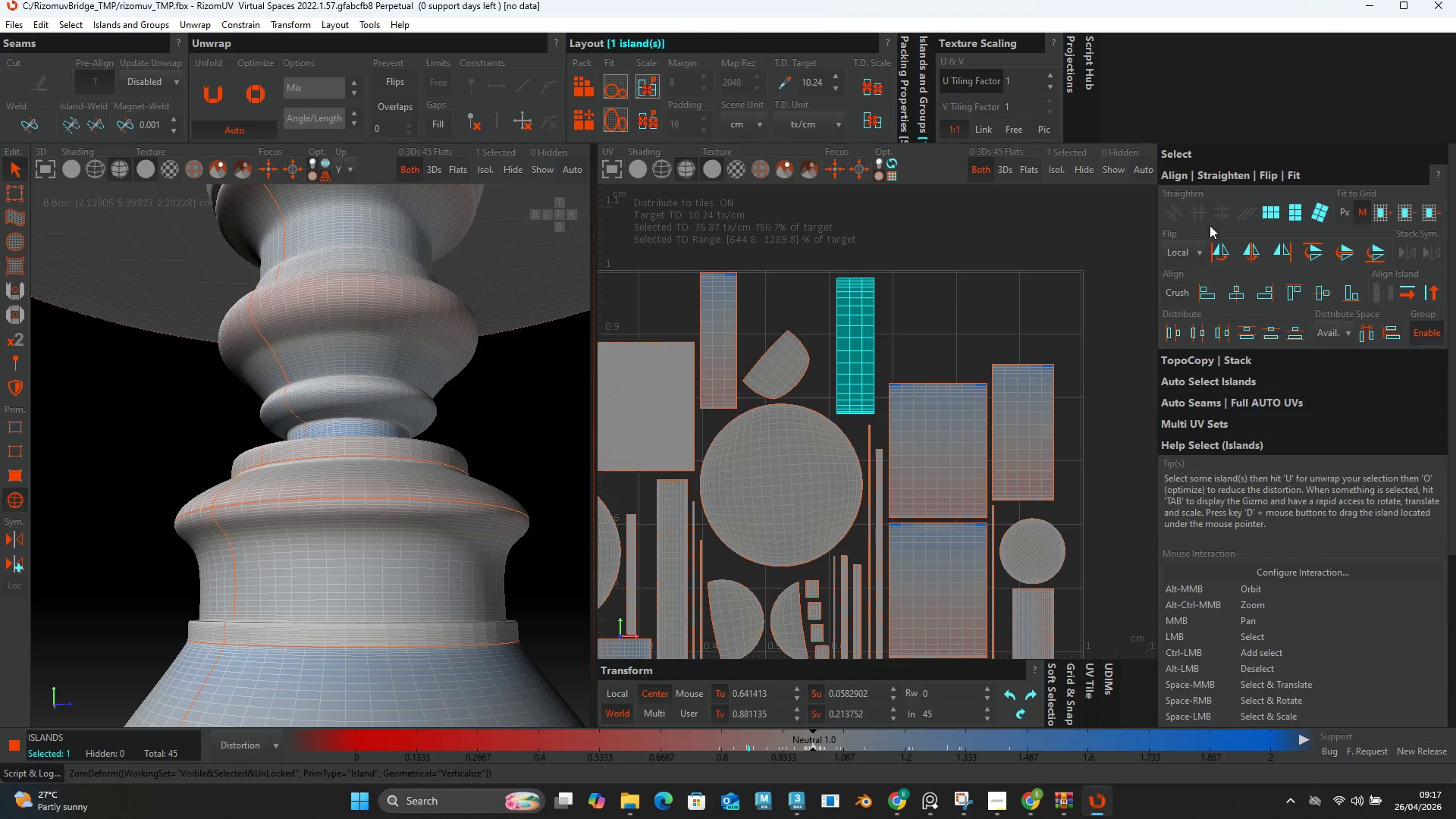 
scroll: coordinate [808, 301], scroll_direction: down, amount: 2.0
 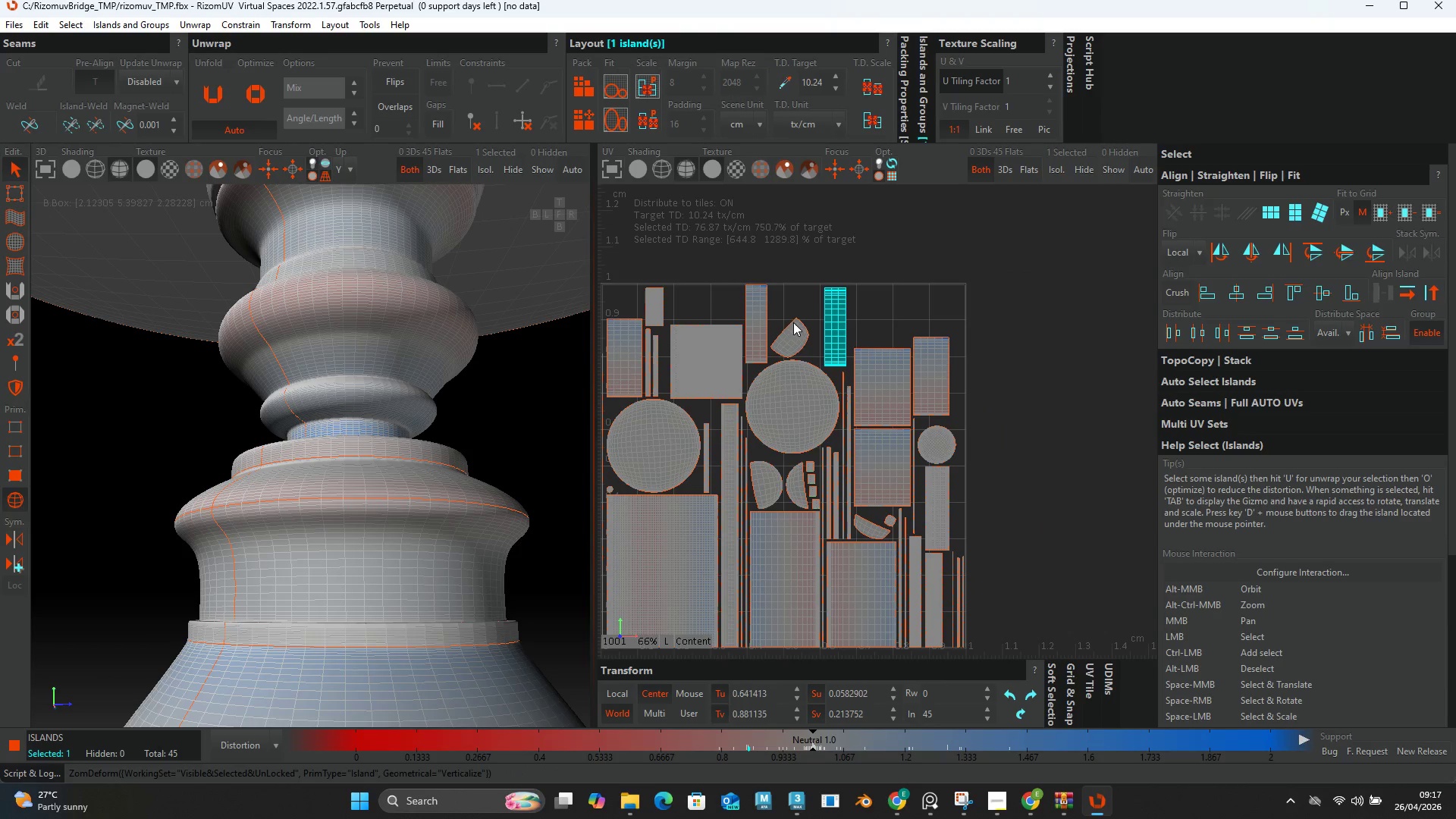 
left_click([798, 331])
 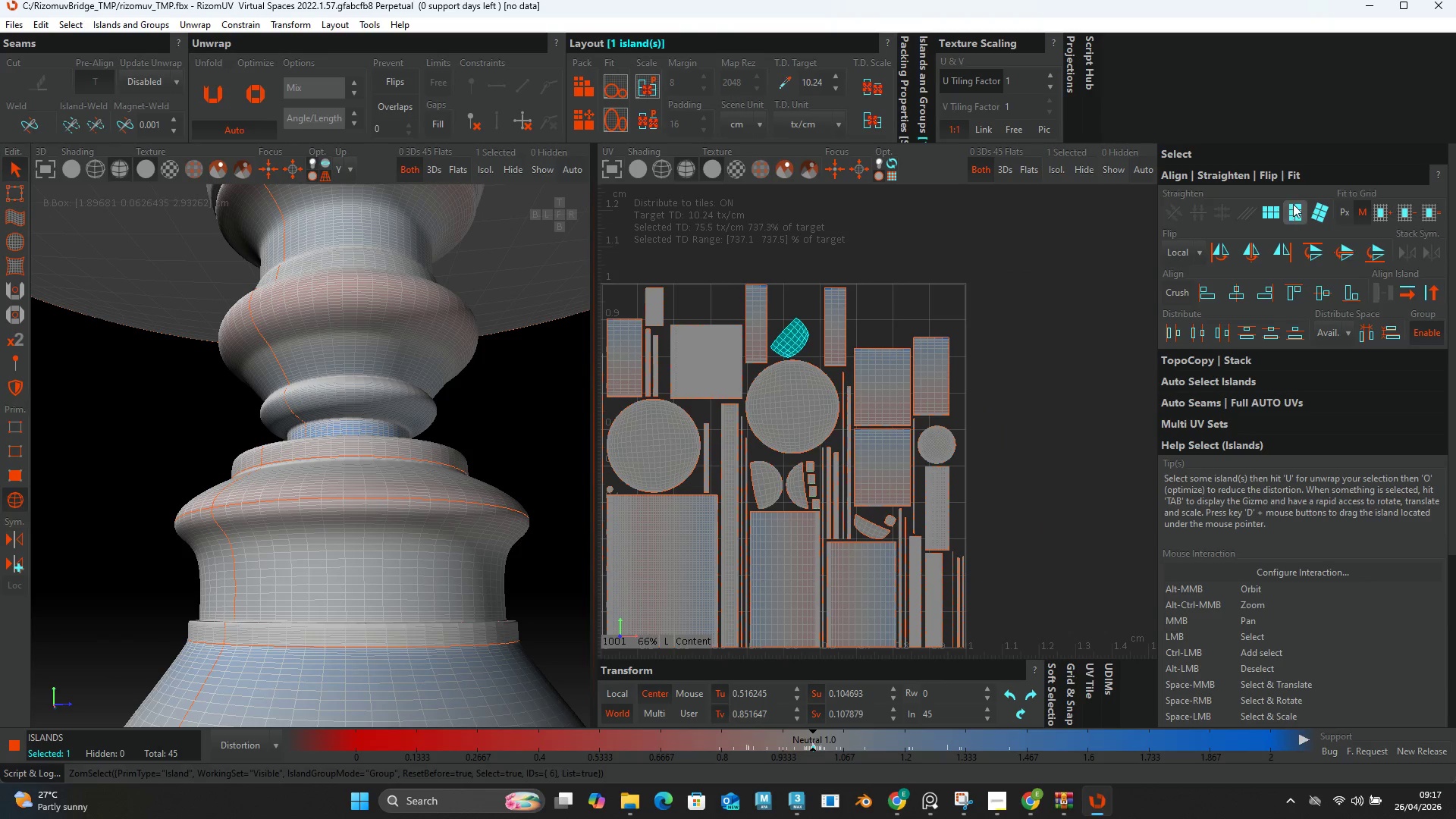 
left_click([1293, 204])
 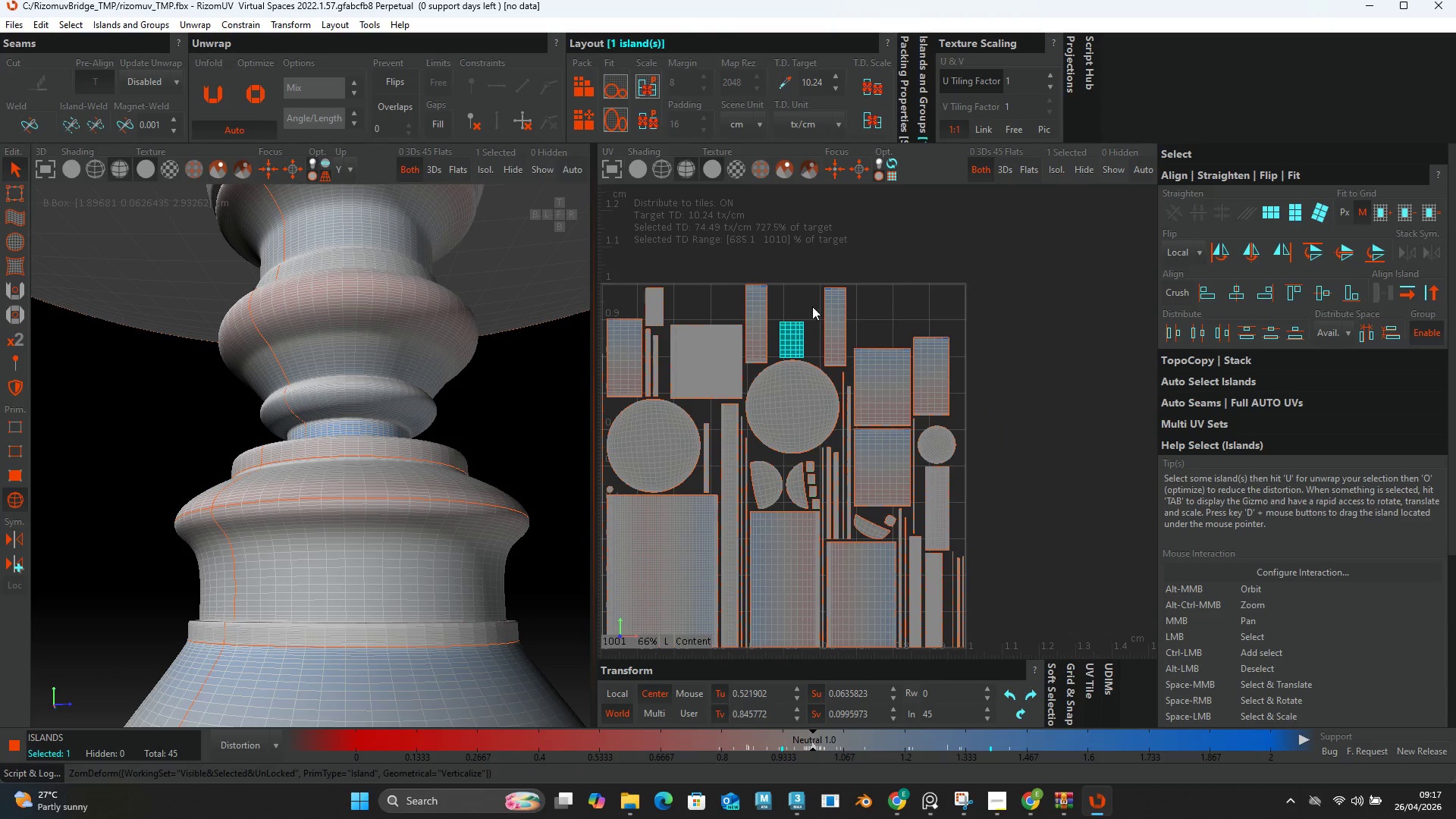 
scroll: coordinate [810, 306], scroll_direction: down, amount: 1.0
 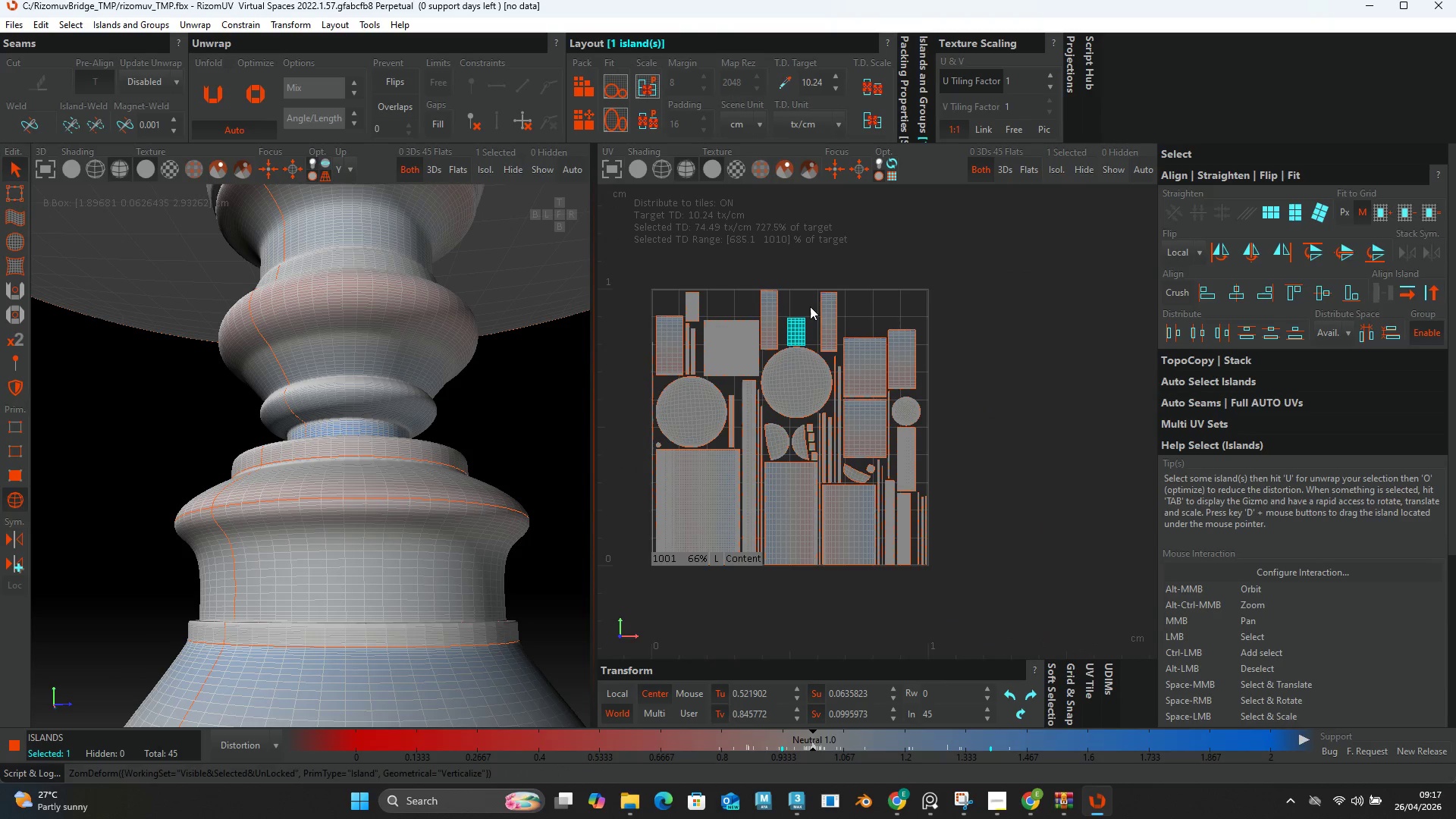 
left_click([864, 493])
 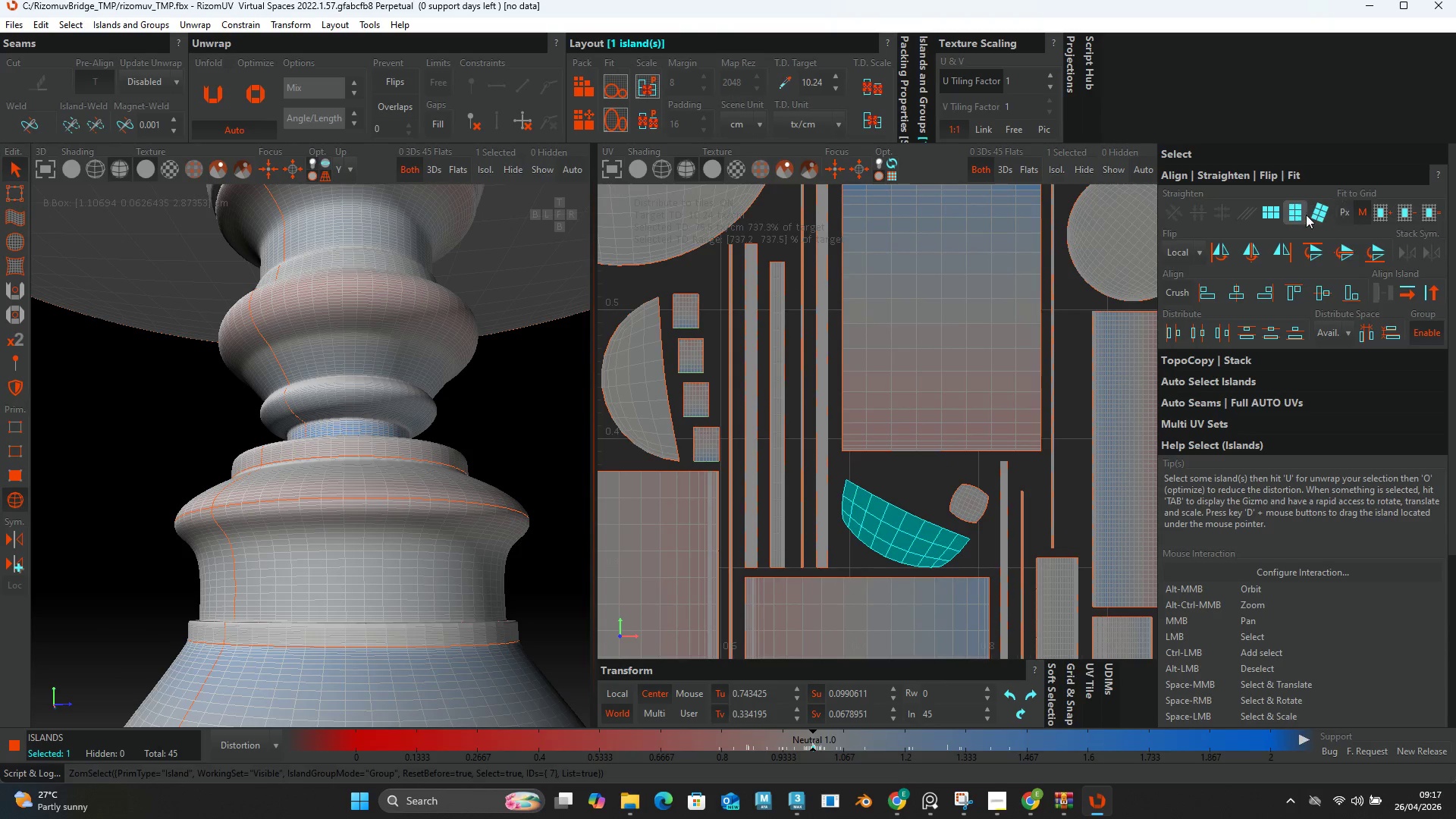 
scroll: coordinate [844, 469], scroll_direction: up, amount: 4.0
 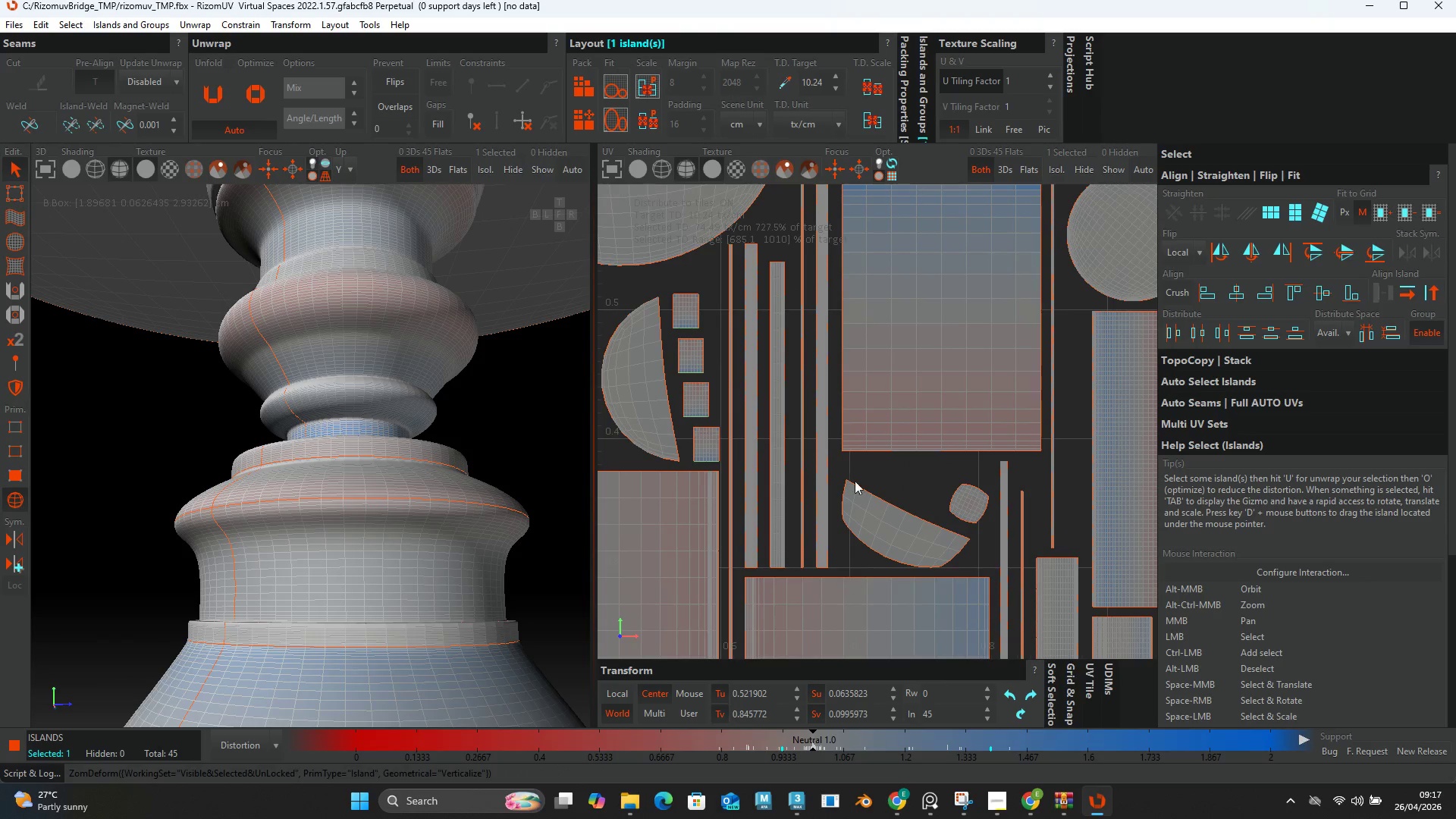 
left_click([1291, 215])
 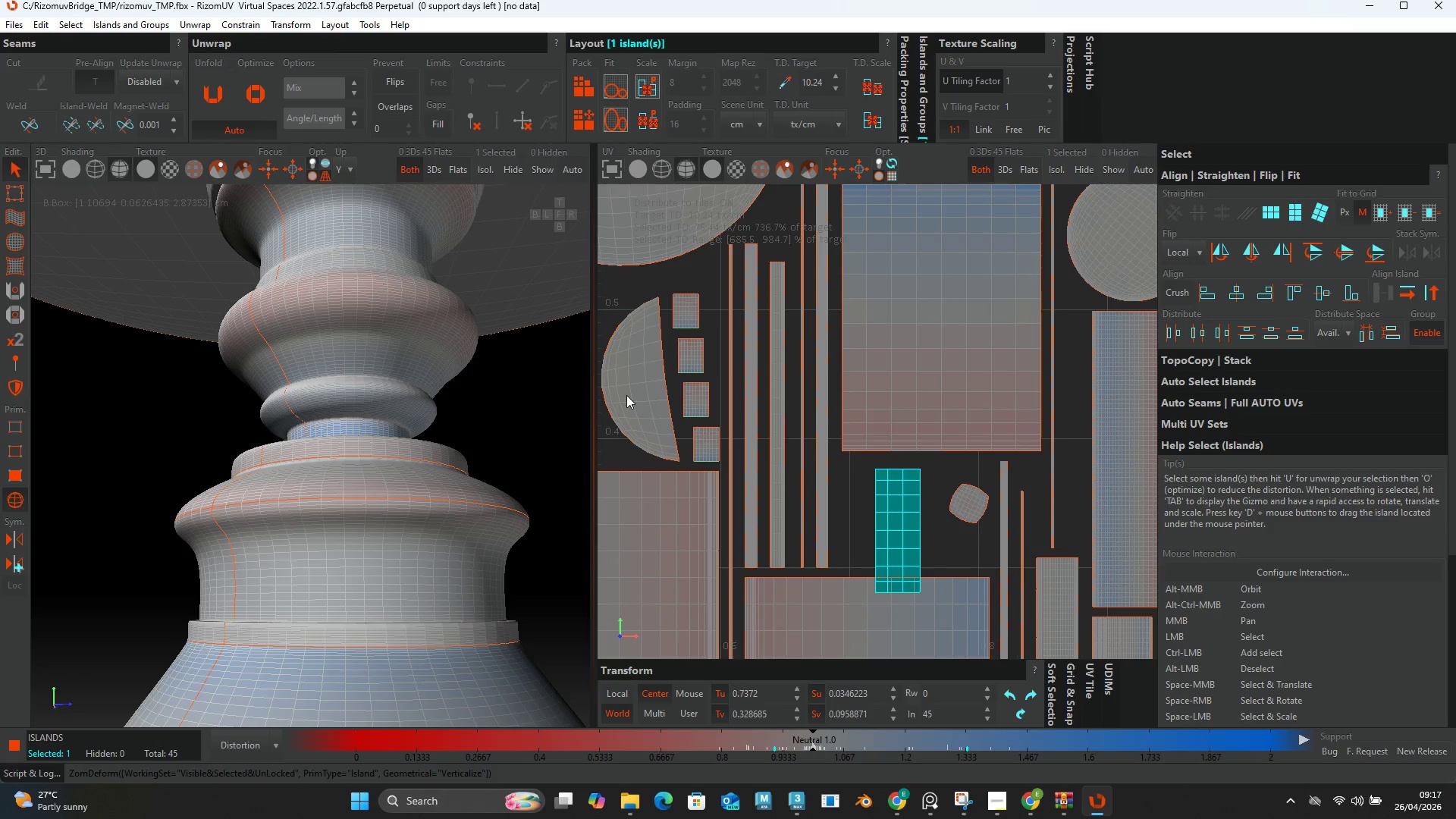 
left_click([623, 396])
 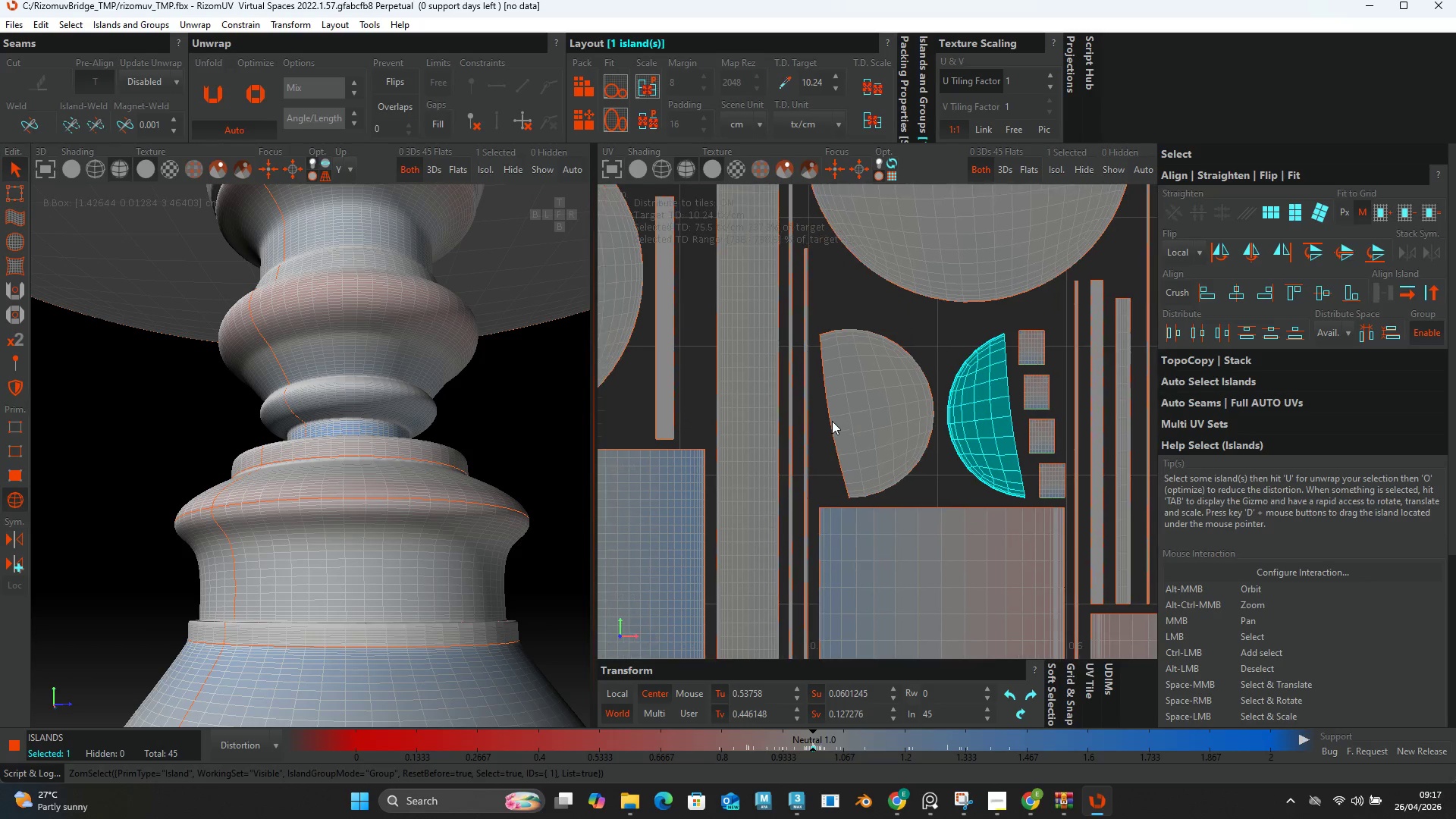 
hold_key(key=ControlLeft, duration=0.47)
left_click([860, 424])
 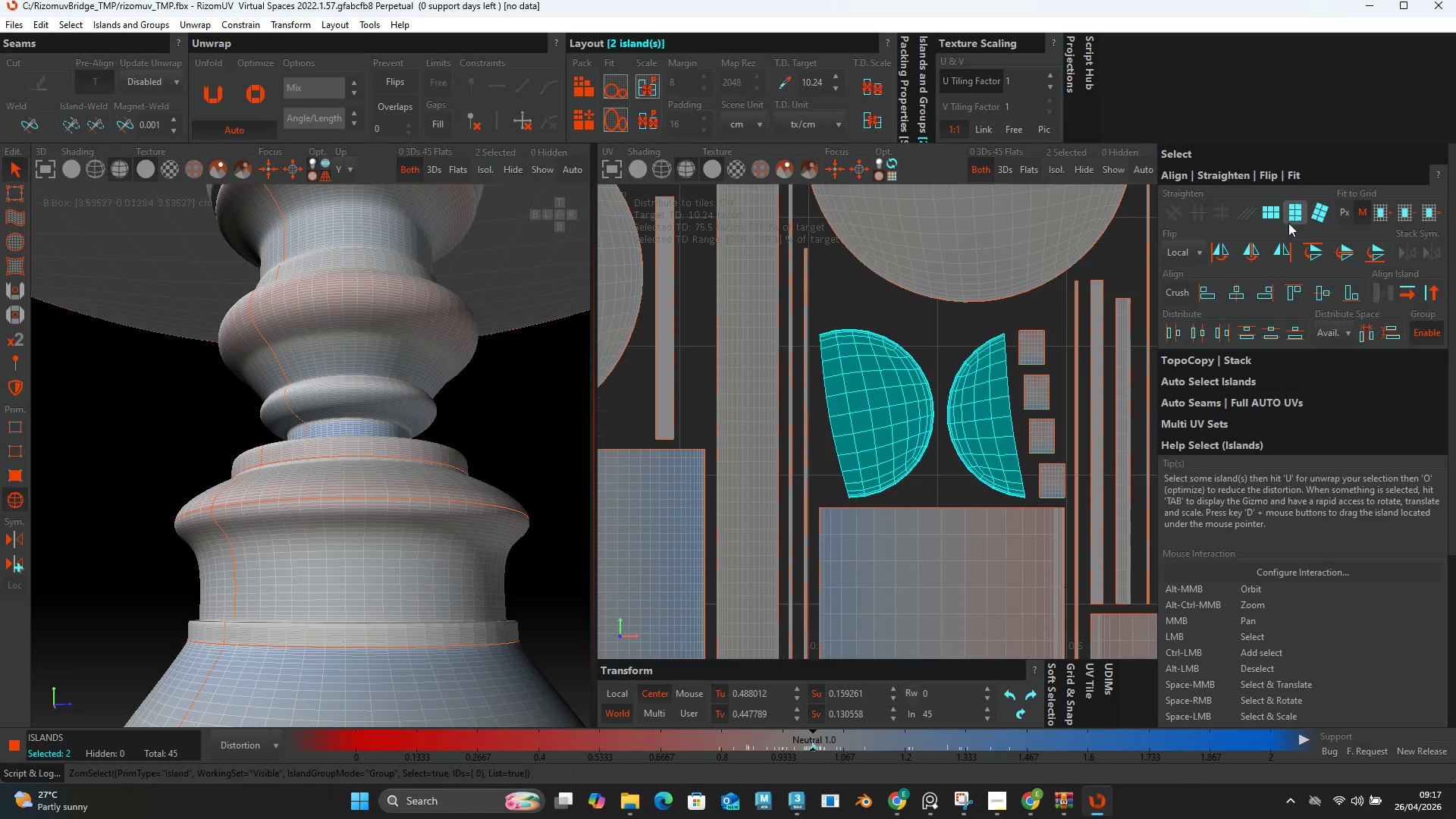 
left_click([1305, 209])
 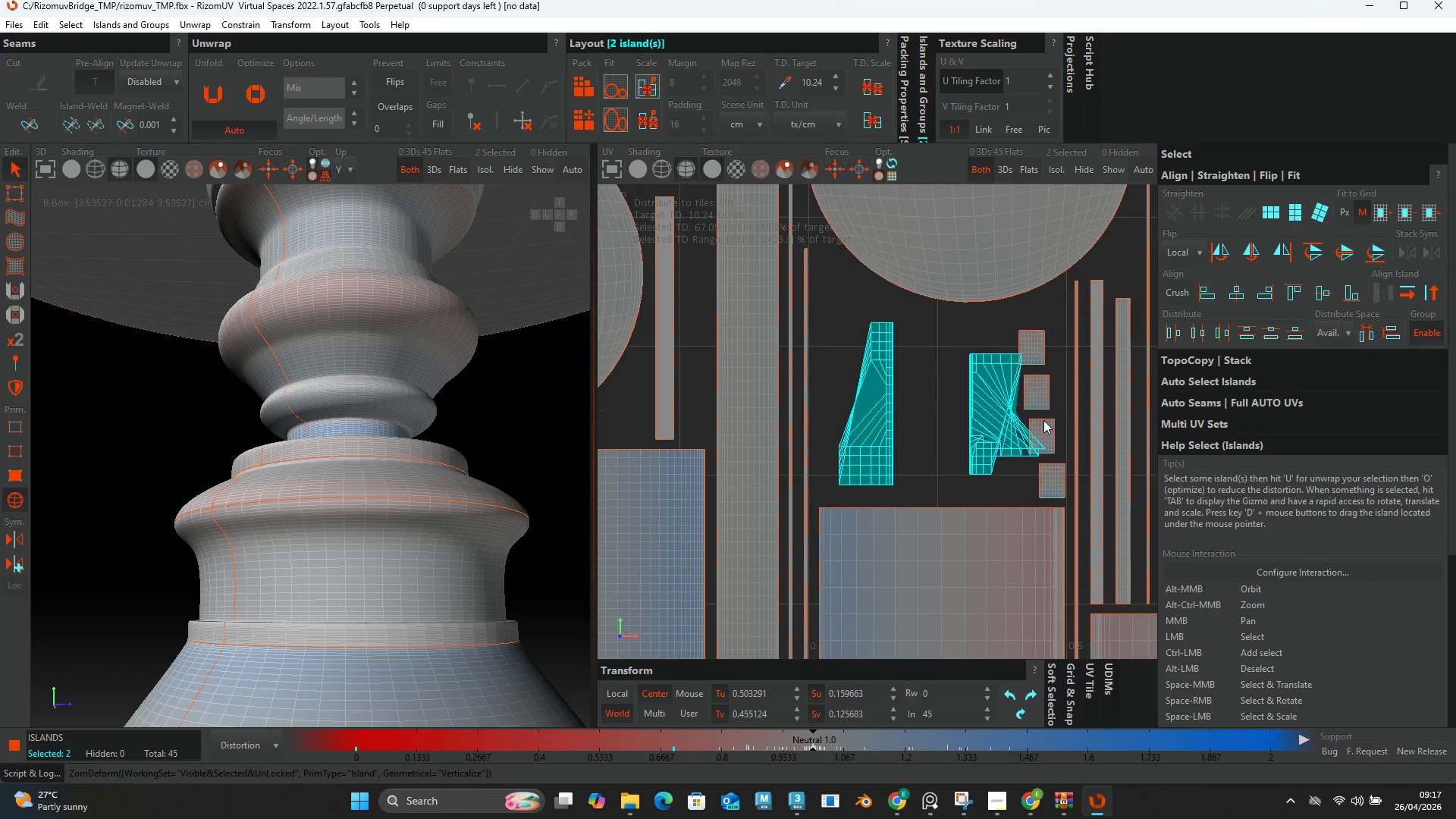 
key(Control+Z)
 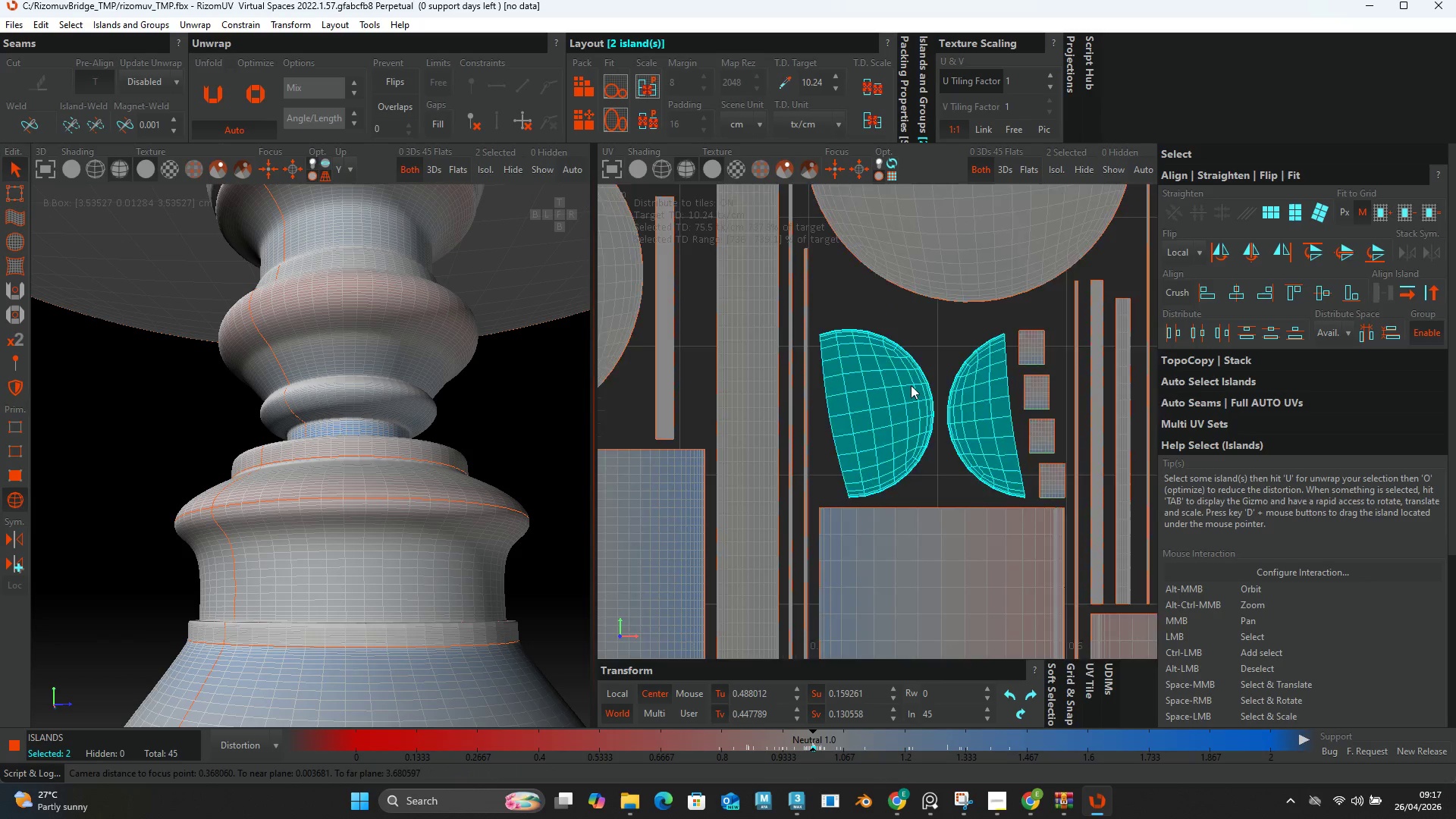 
scroll: coordinate [846, 368], scroll_direction: down, amount: 3.0
 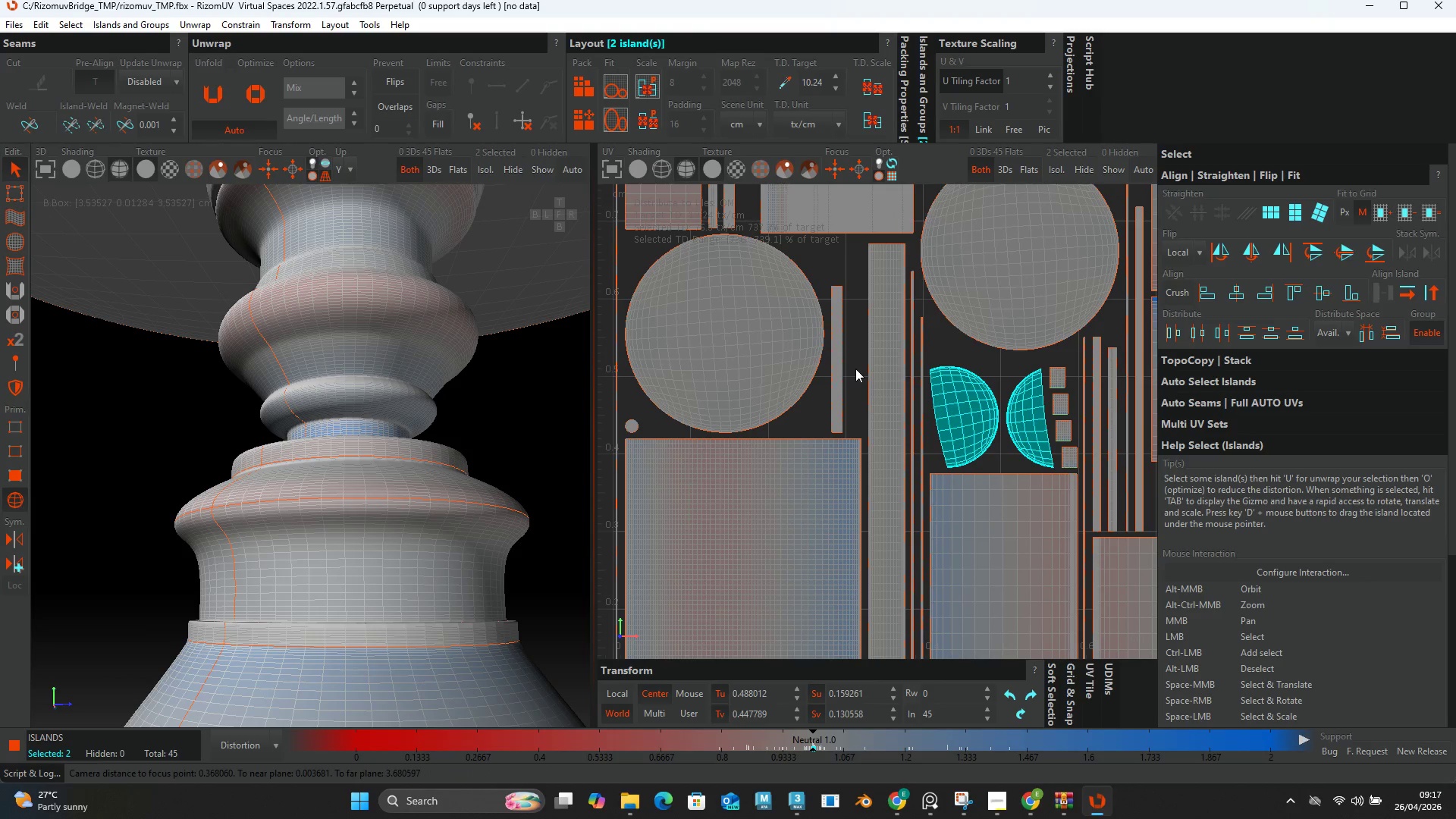 
left_click_drag(start_coordinate=[856, 369], to_coordinate=[838, 383])
 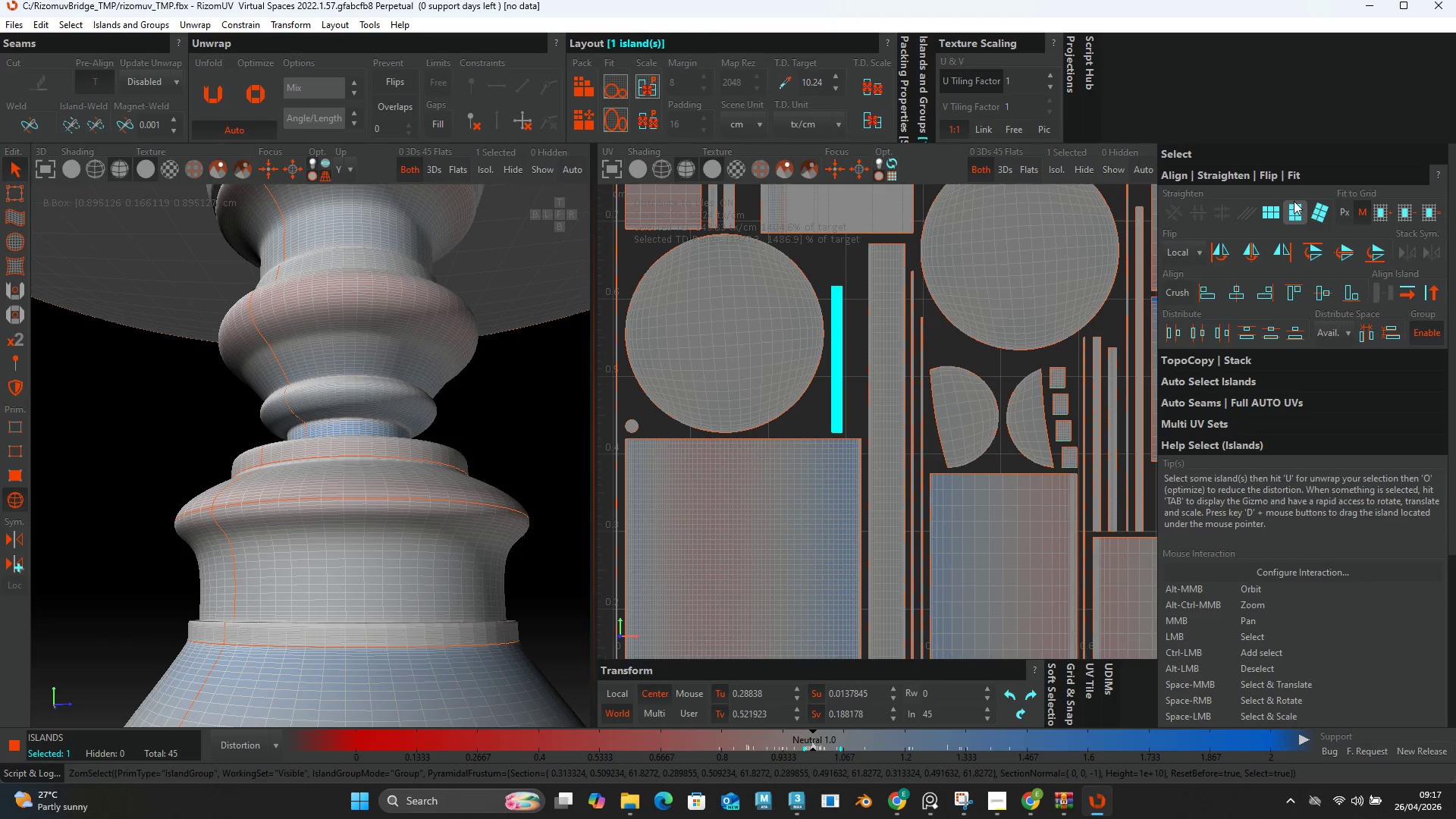 
left_click([1298, 212])
 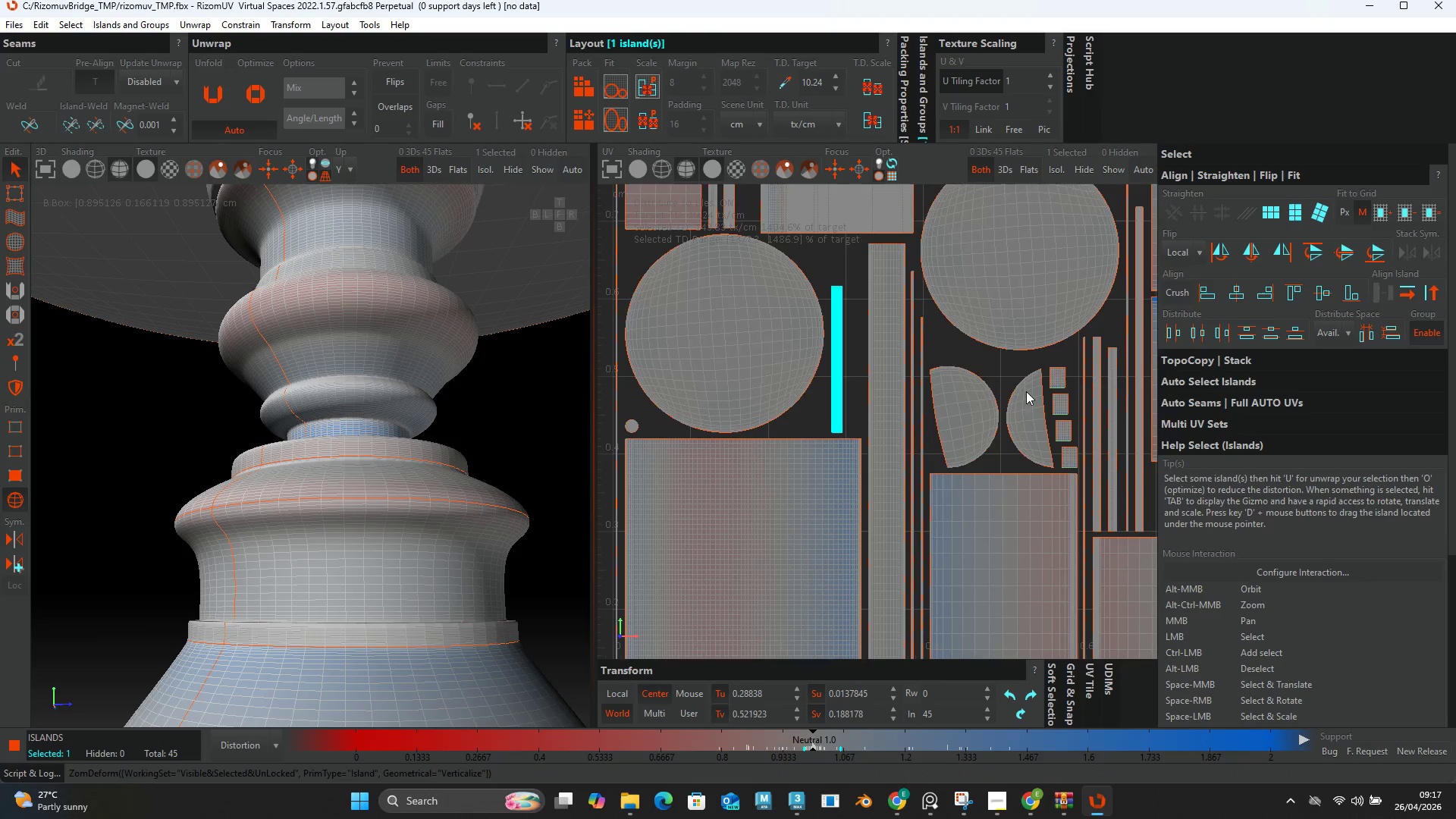 
scroll: coordinate [1022, 393], scroll_direction: down, amount: 1.0
 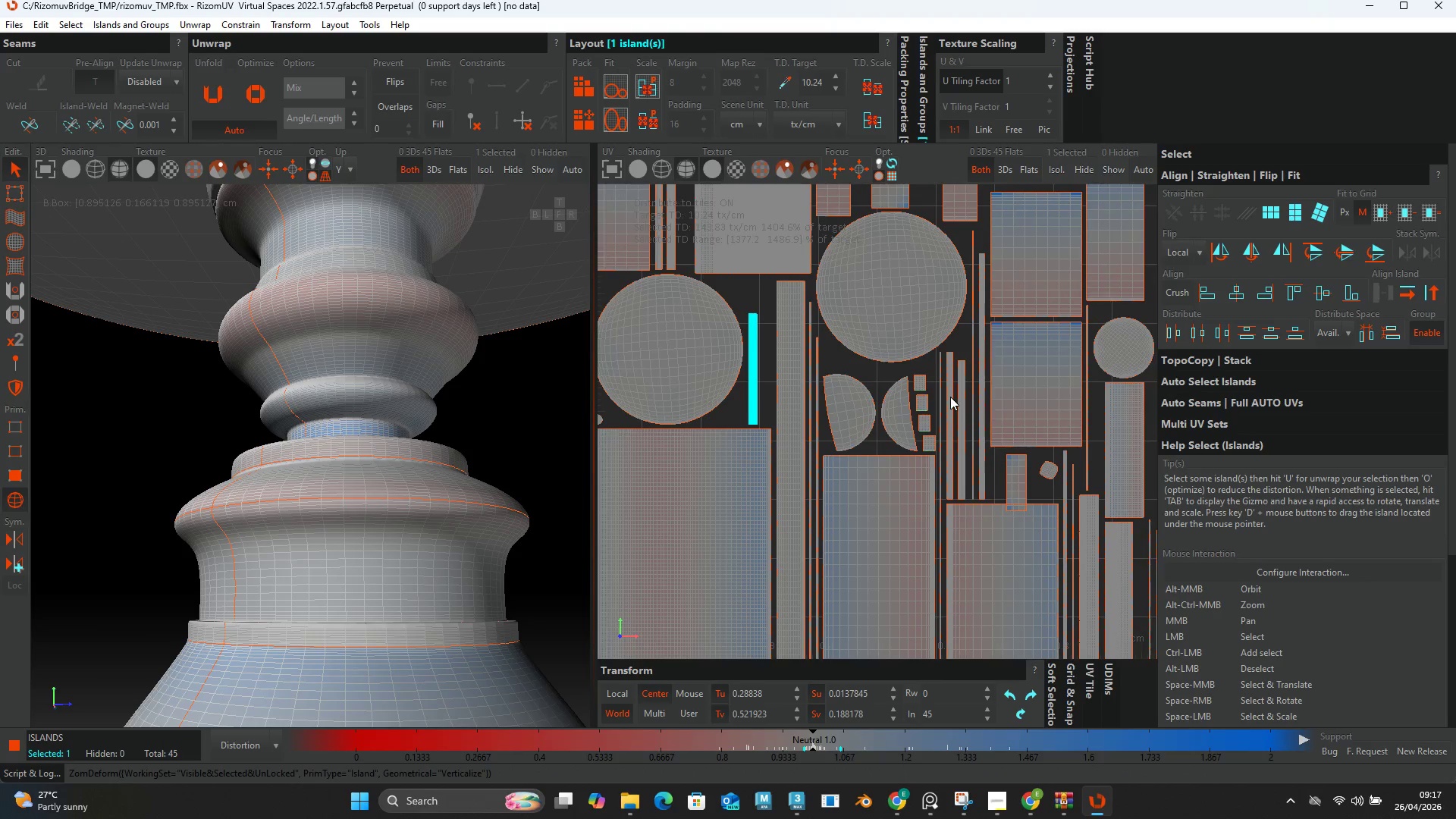 
scroll: coordinate [1040, 449], scroll_direction: up, amount: 4.0
 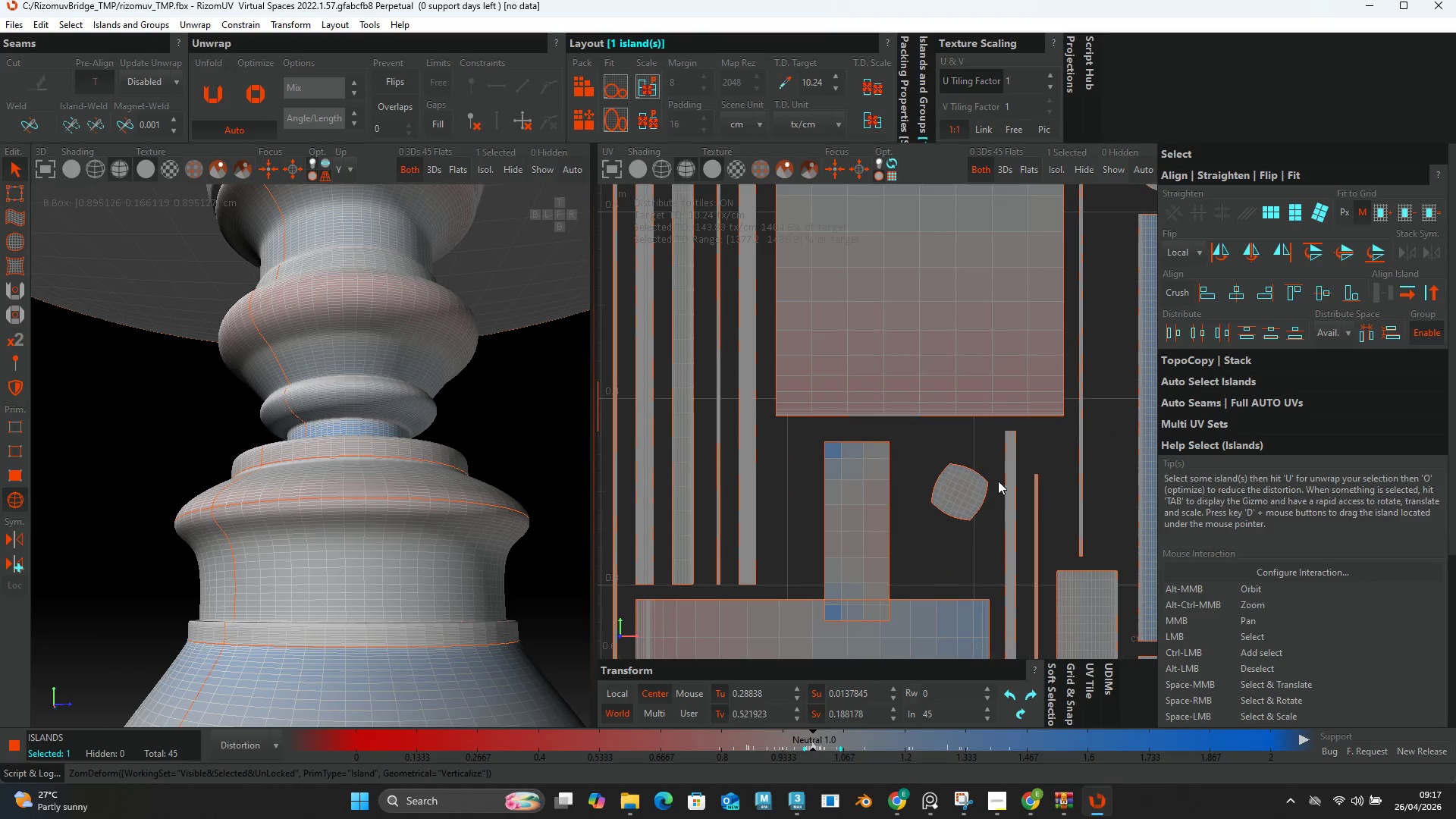 
left_click([961, 476])
 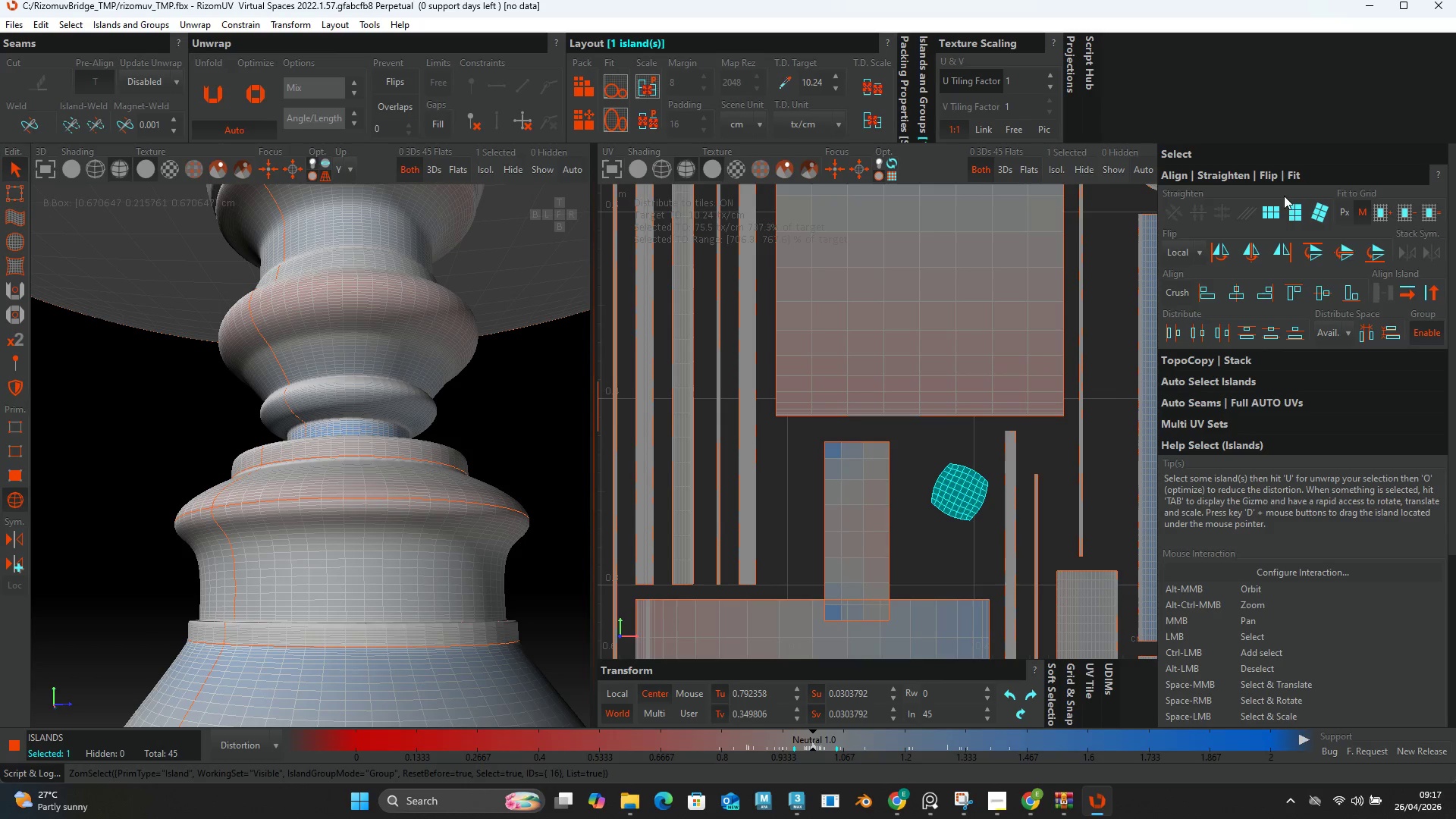 
left_click([1294, 204])
 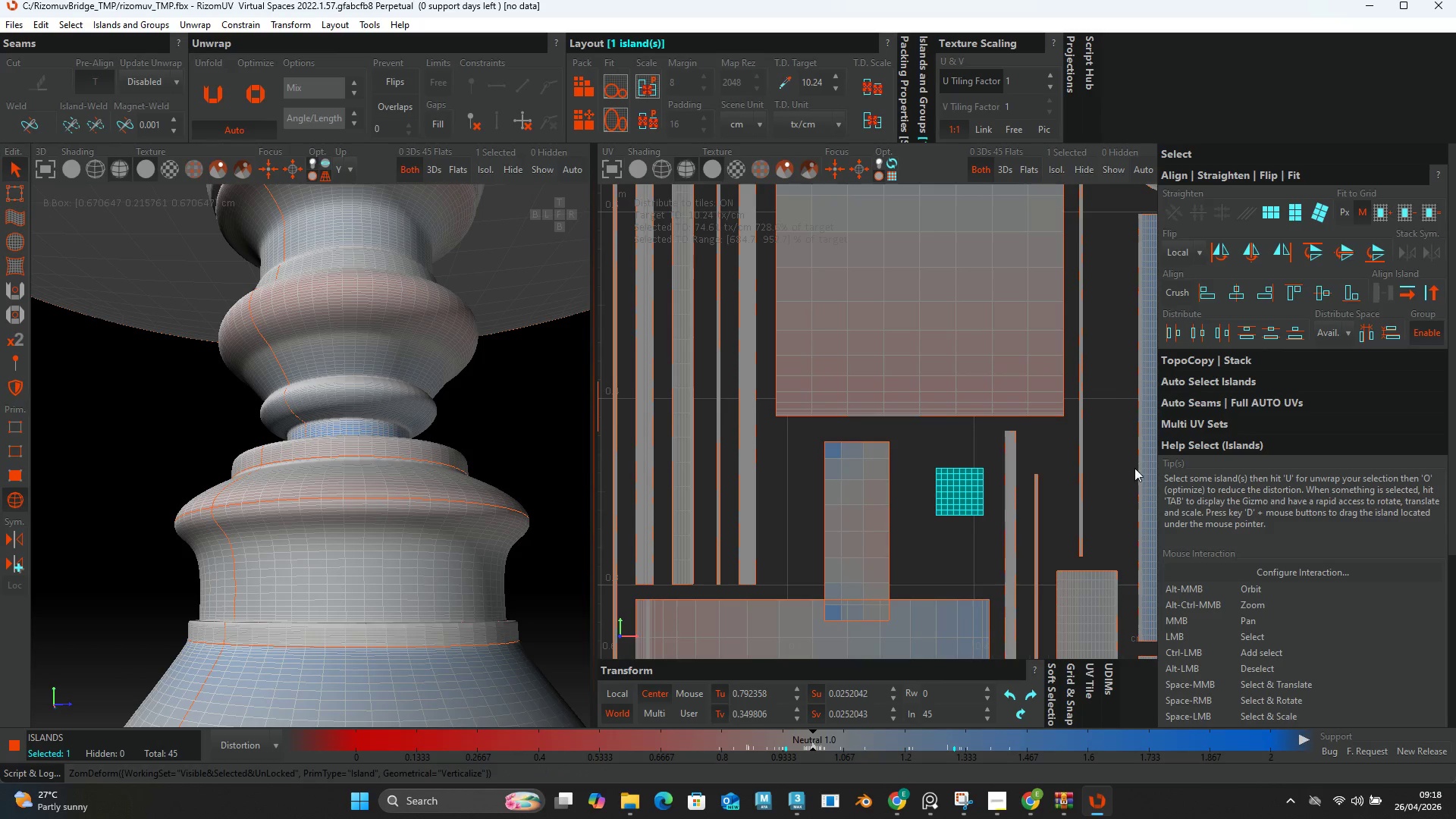 
scroll: coordinate [1124, 470], scroll_direction: up, amount: 1.0
 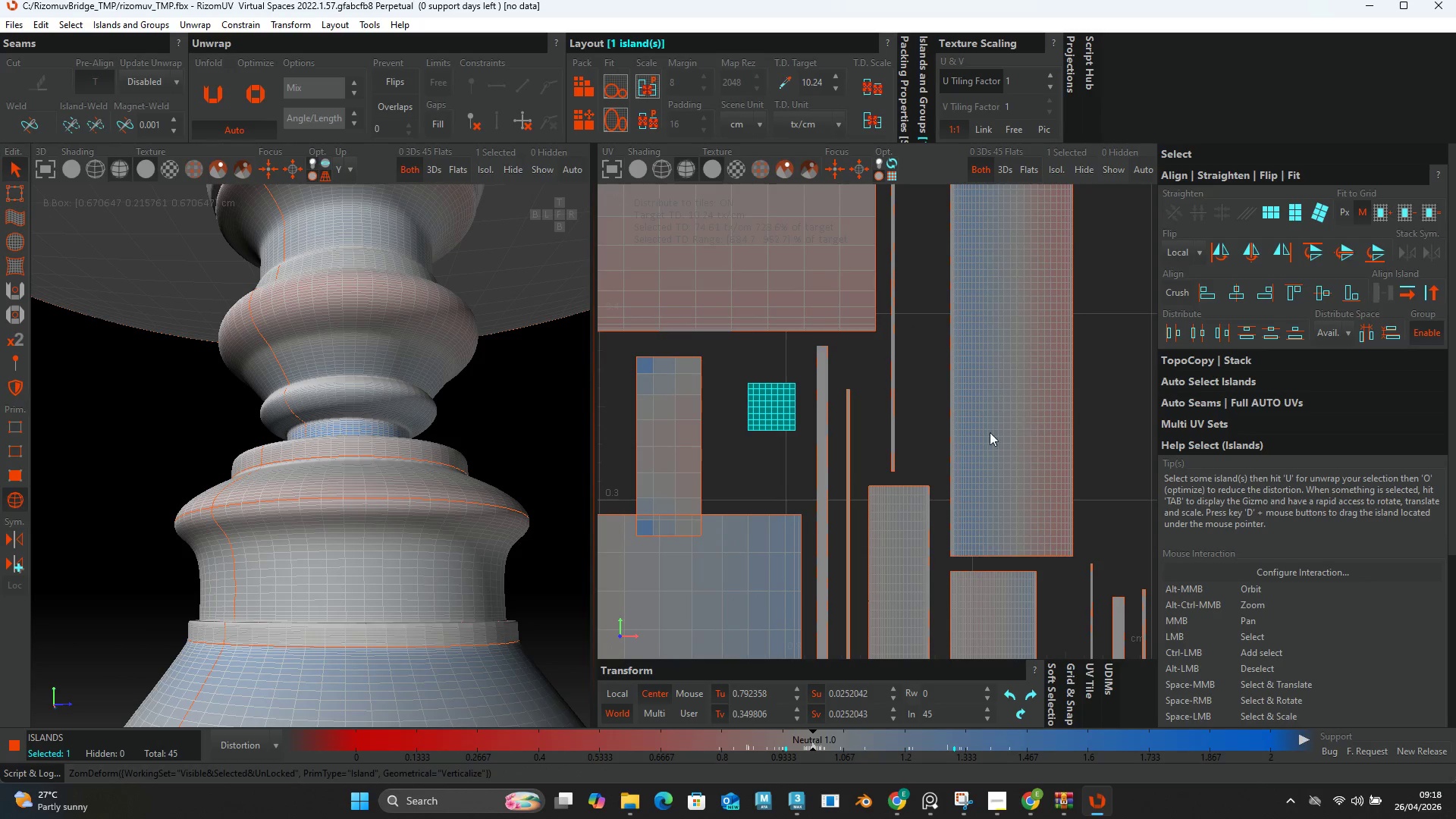 
key(Control+Shift+ShiftLeft)
 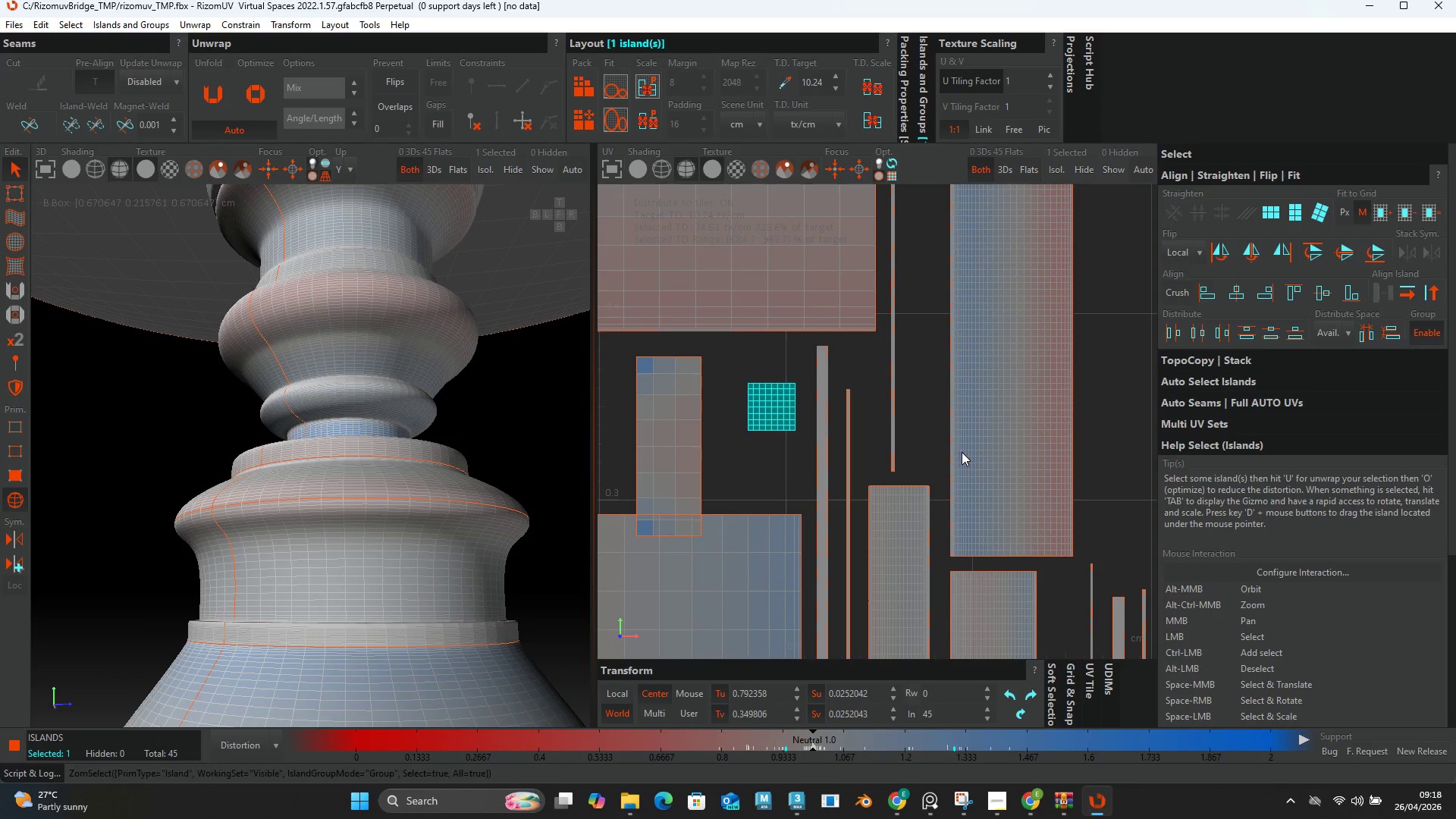 
key(Control+A)
 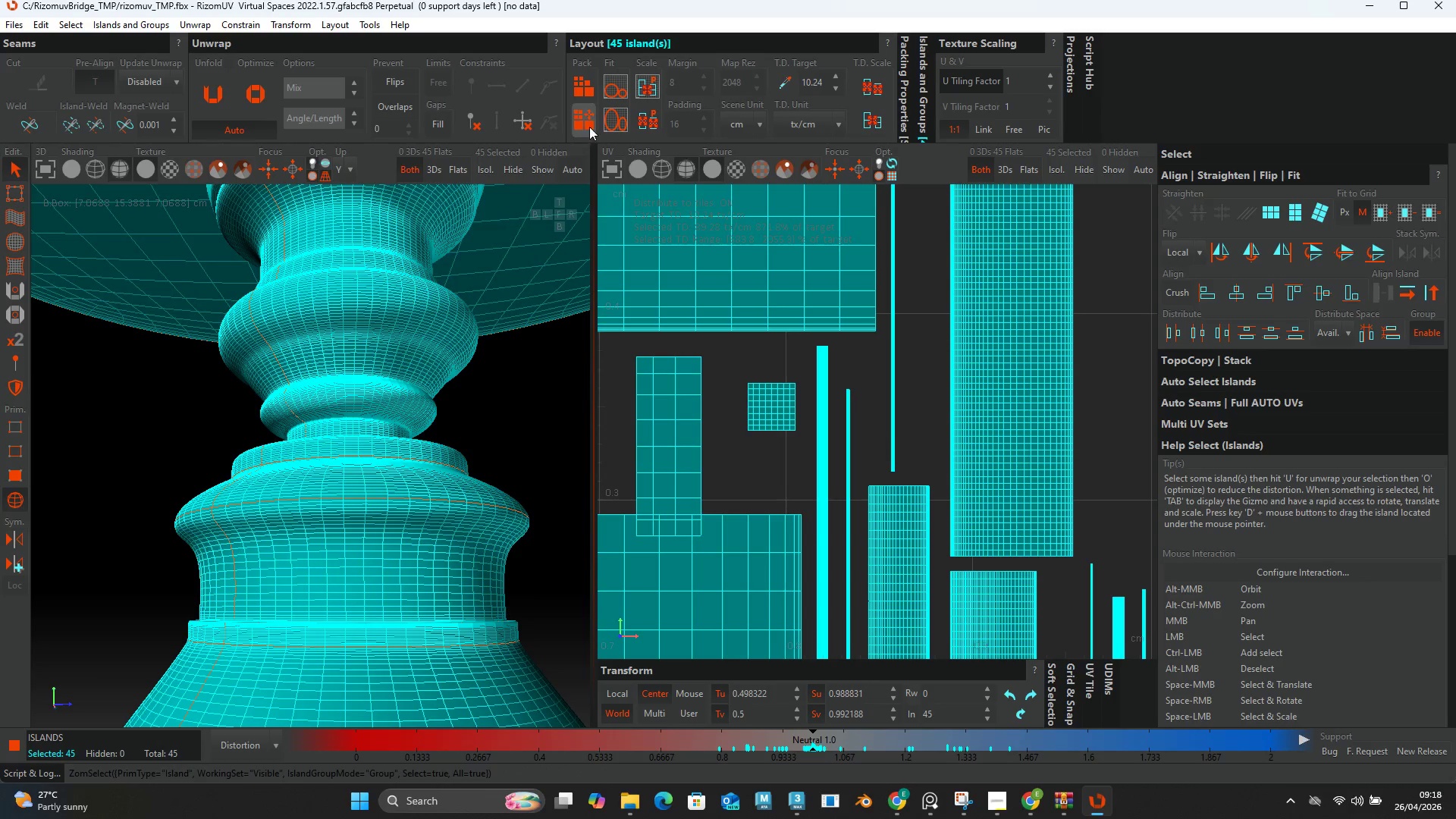 
left_click([591, 124])
 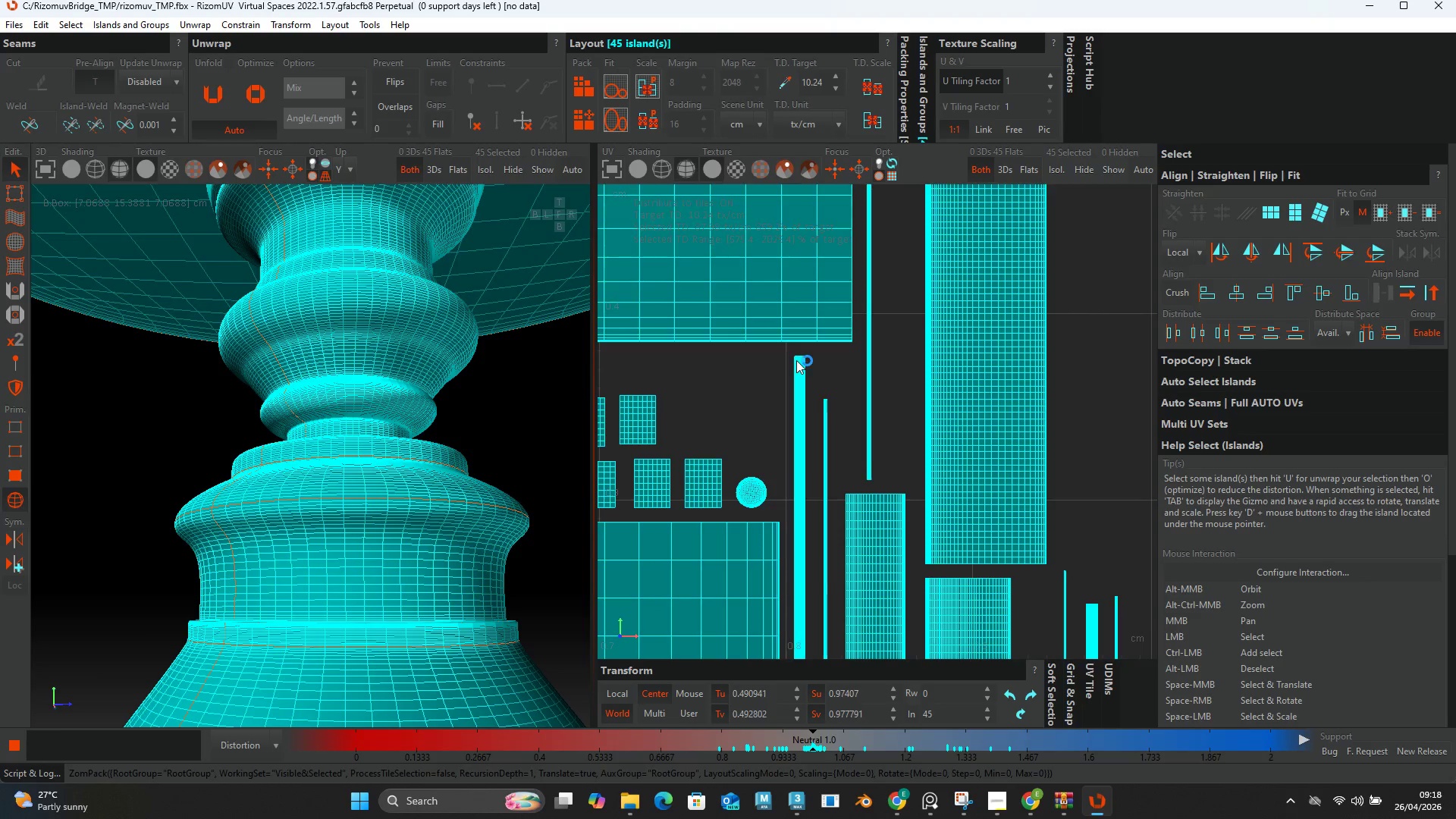 
left_click([981, 337])
 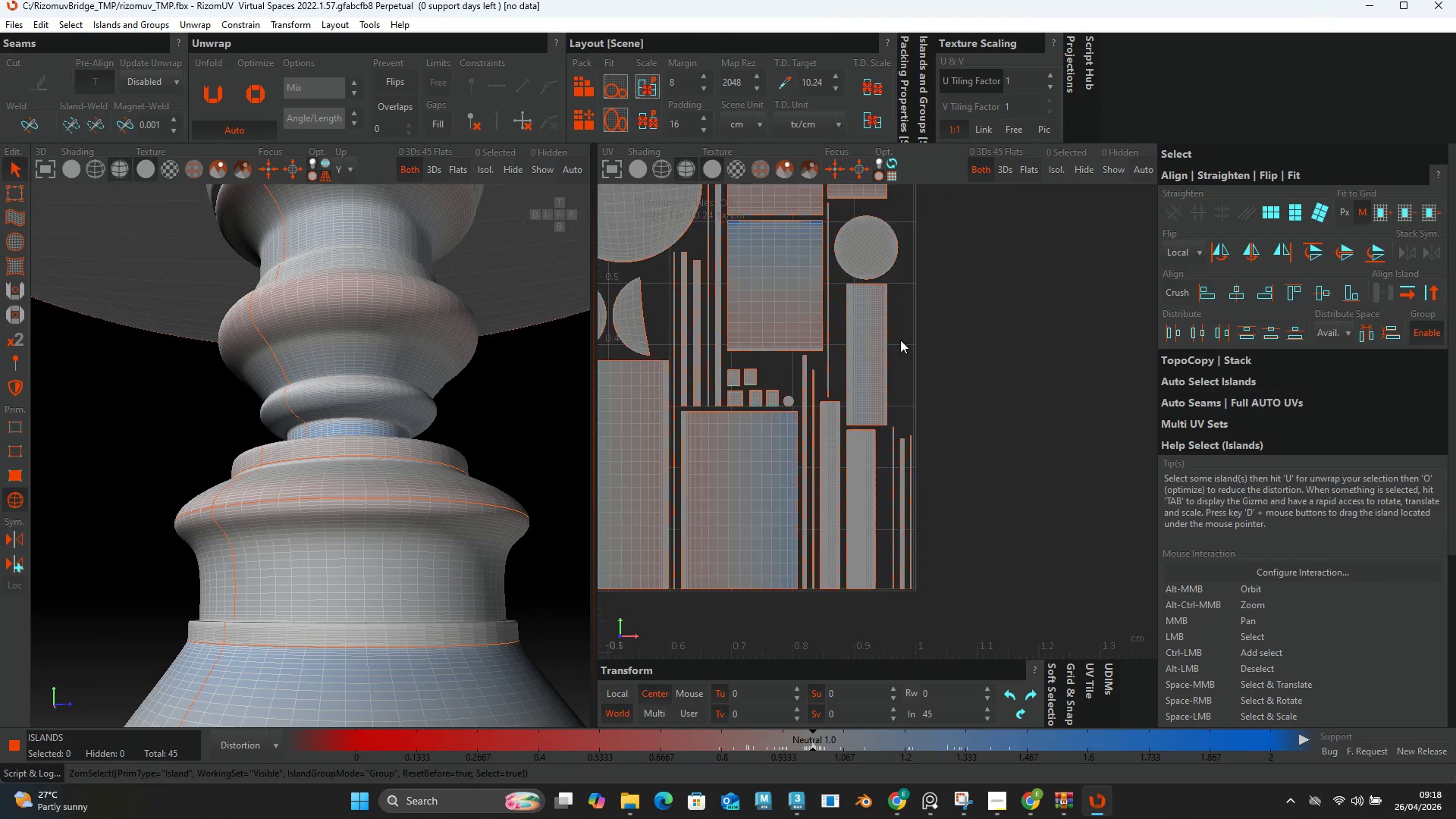 
scroll: coordinate [900, 340], scroll_direction: down, amount: 6.0
 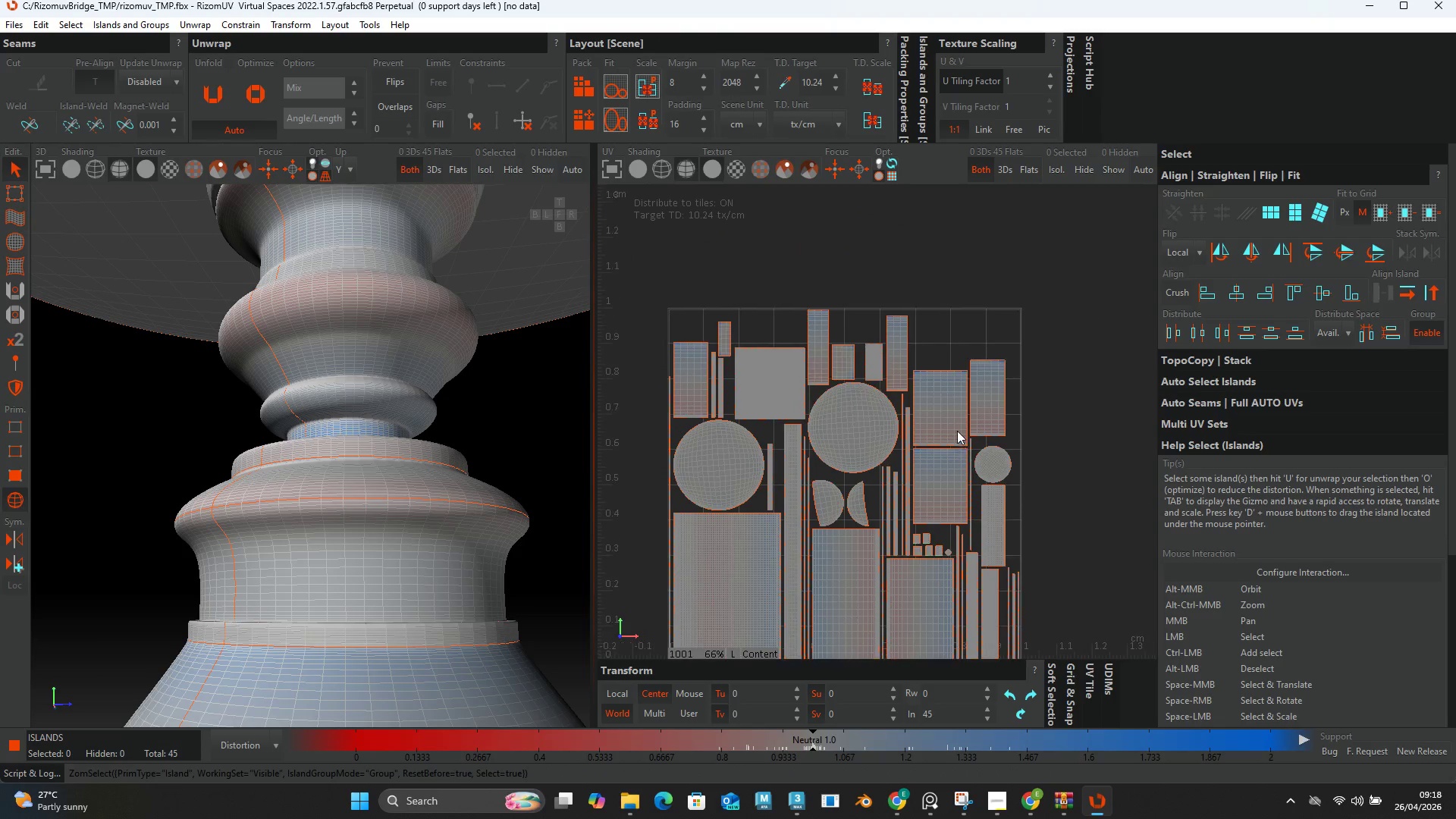 
key(Control+S)
 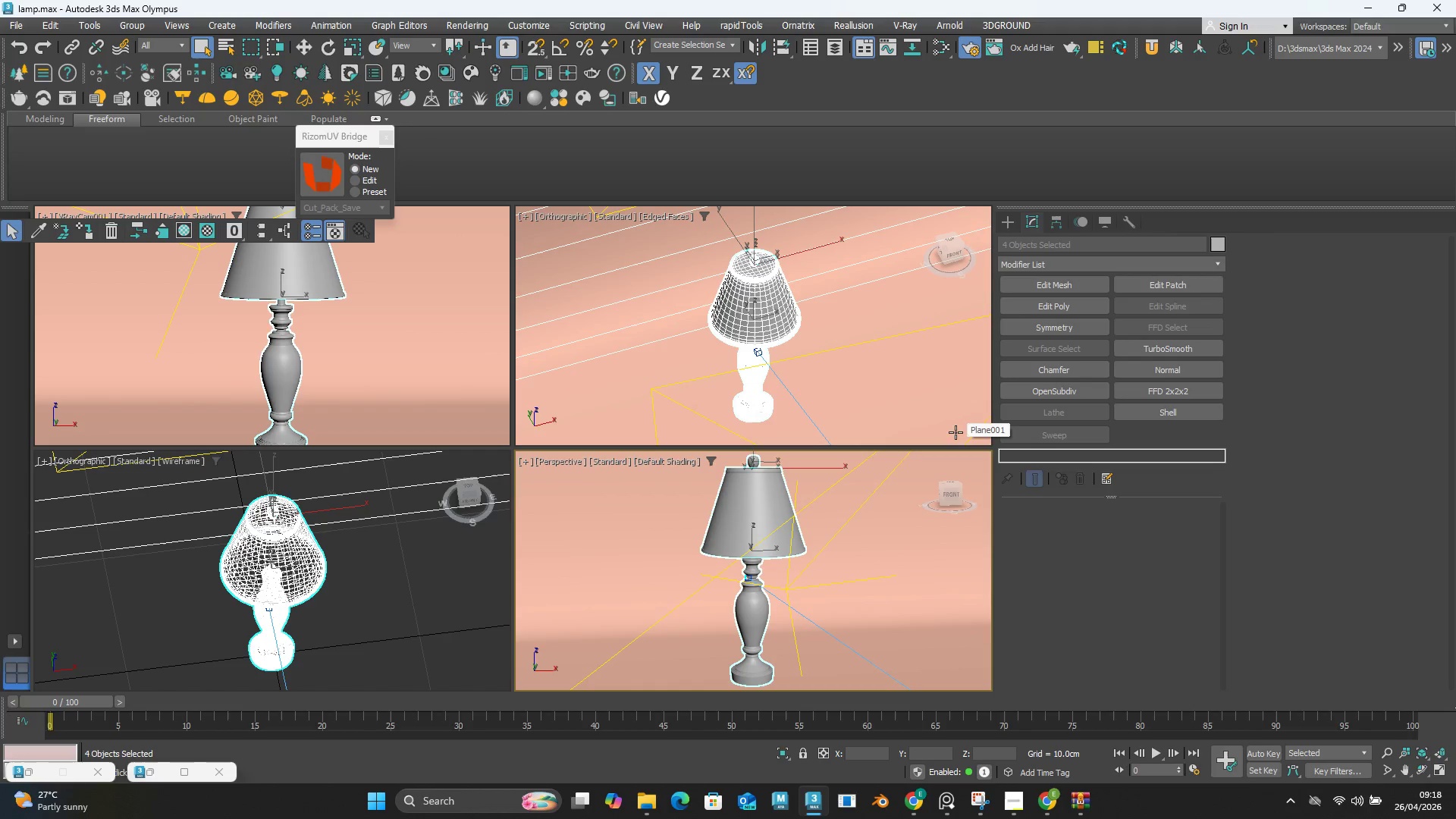 
wait(9.33)
 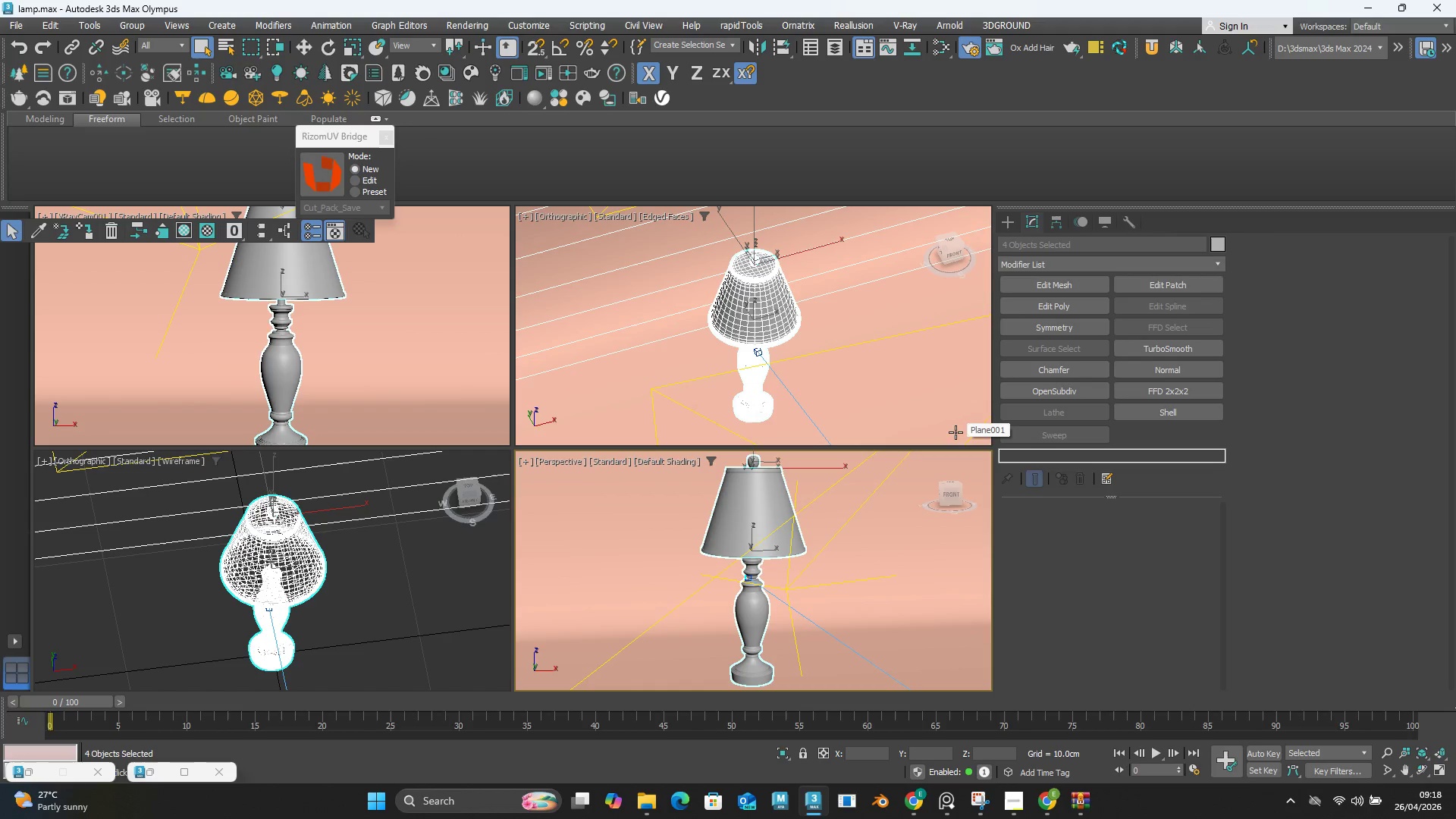 
left_click([318, 260])
 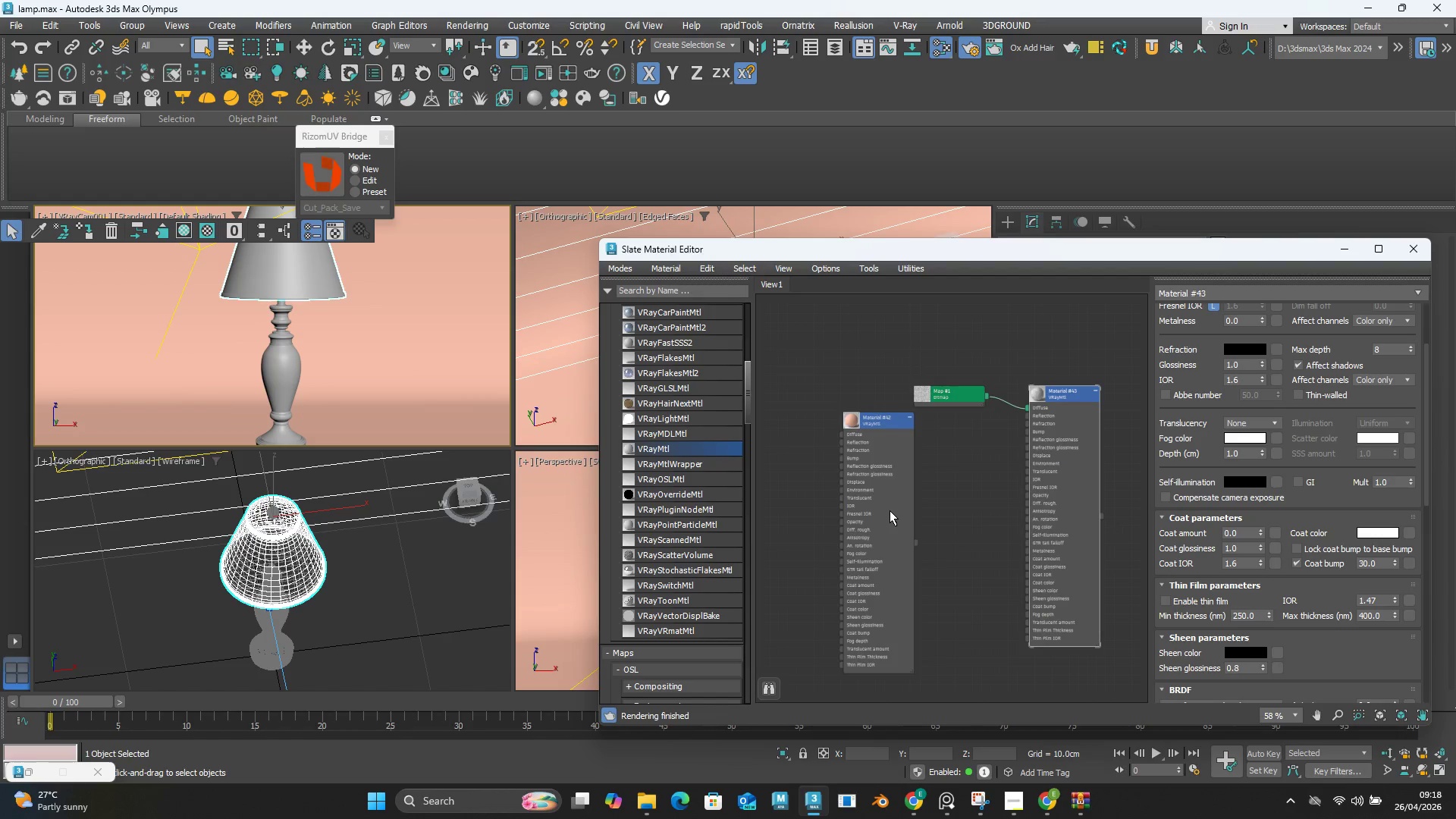 
wait(6.28)
 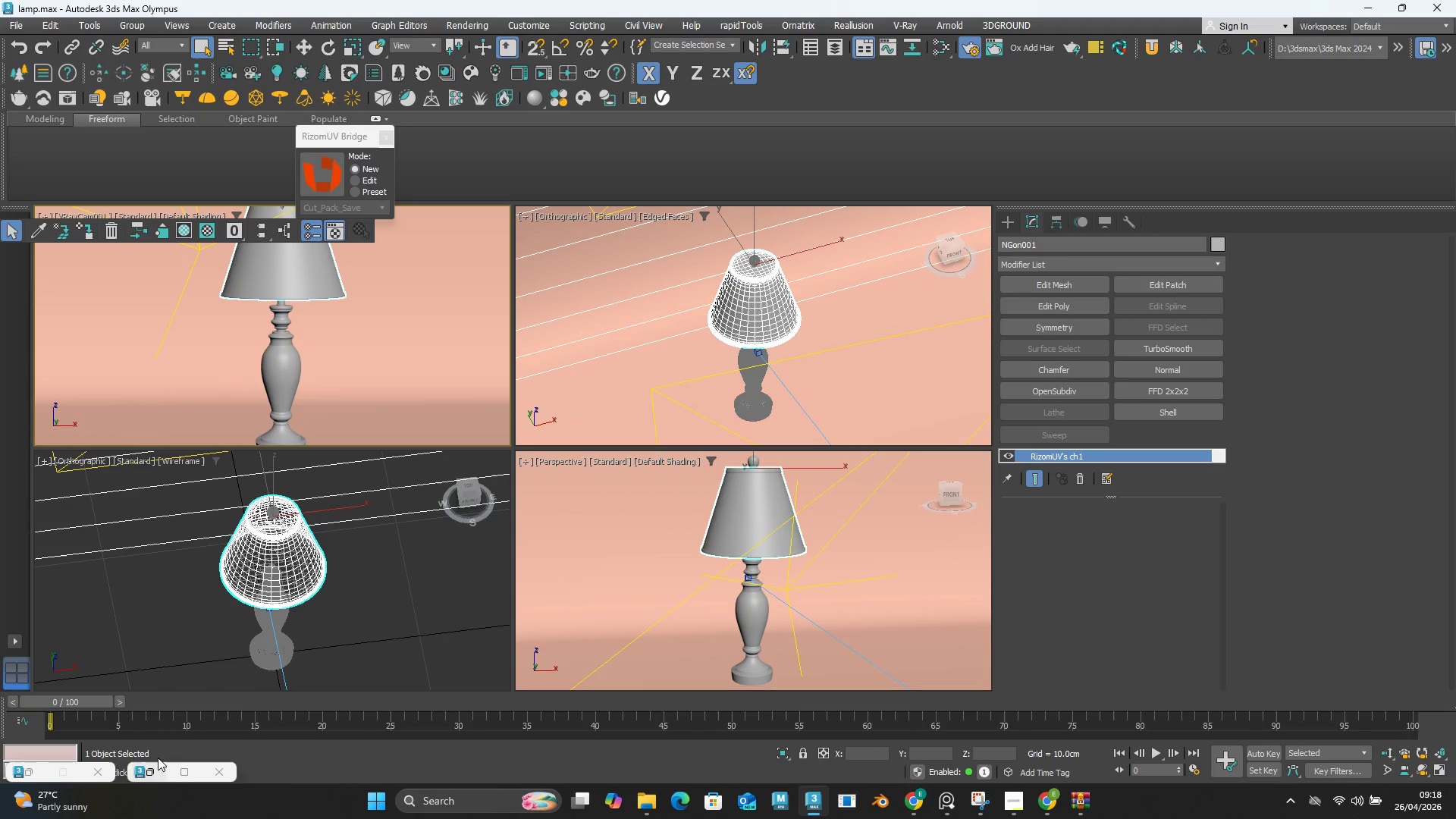 
scroll: coordinate [1065, 385], scroll_direction: up, amount: 4.0
 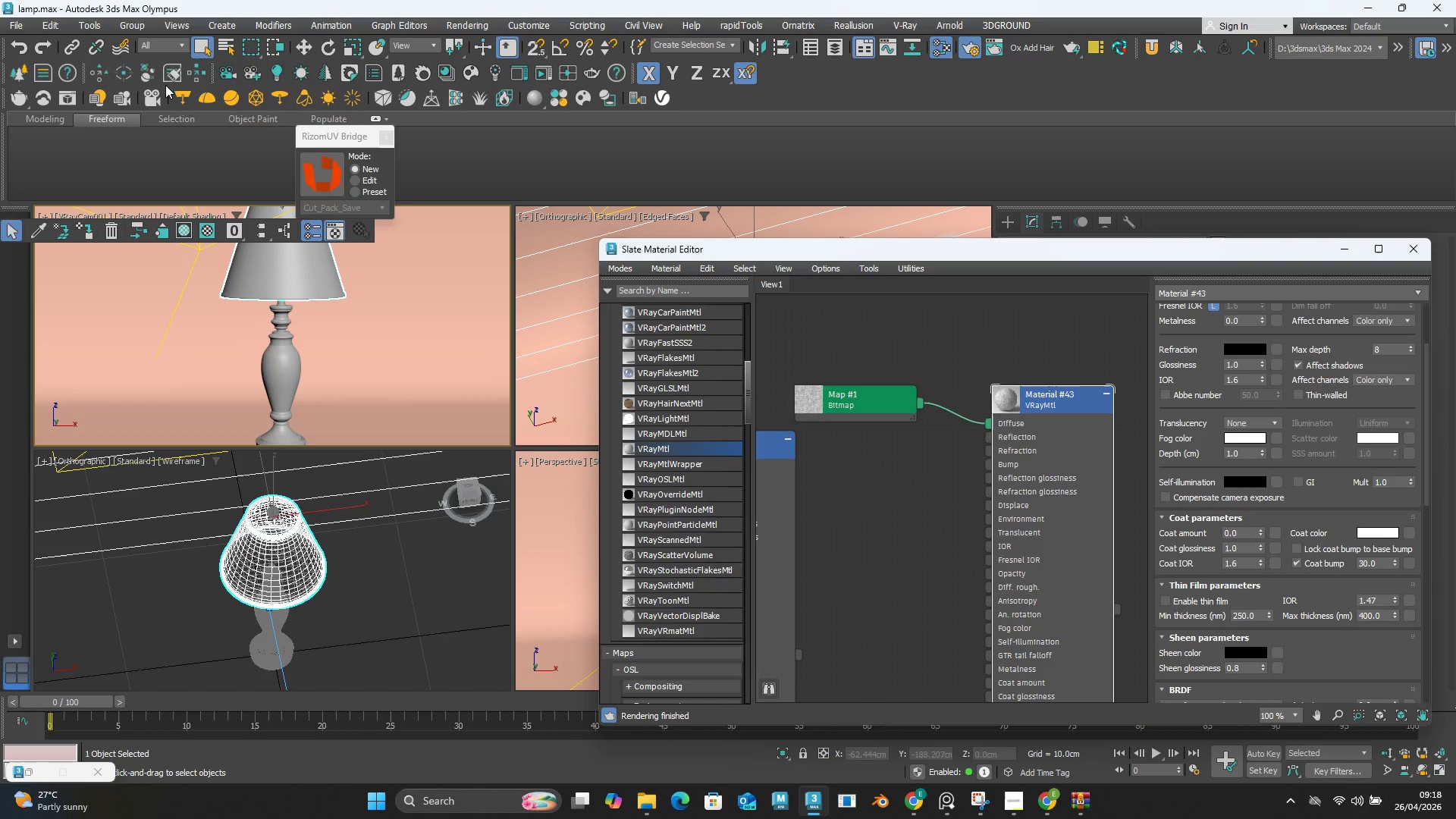 
mouse_move([103, 95])
 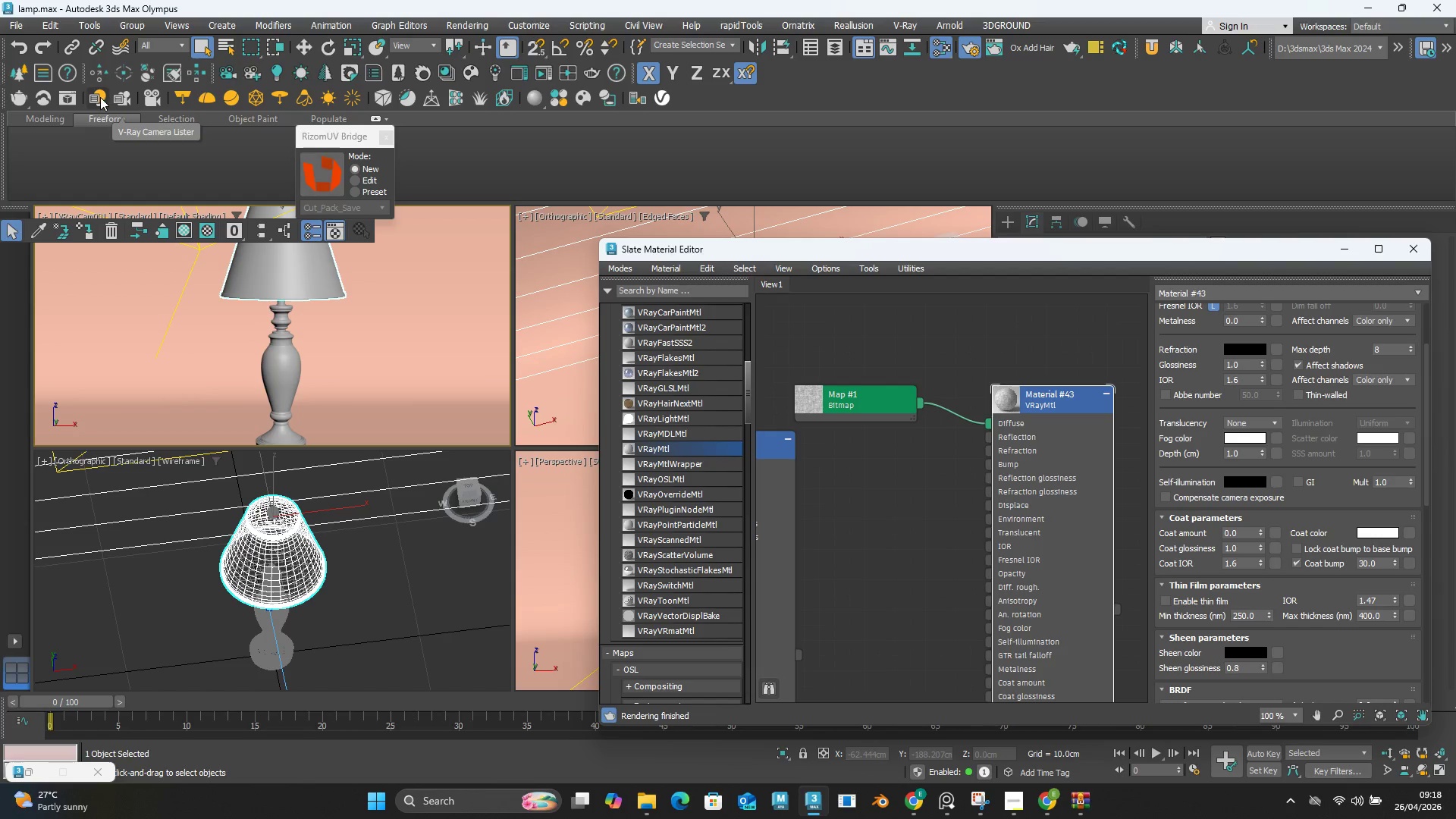 
wait(7.88)
 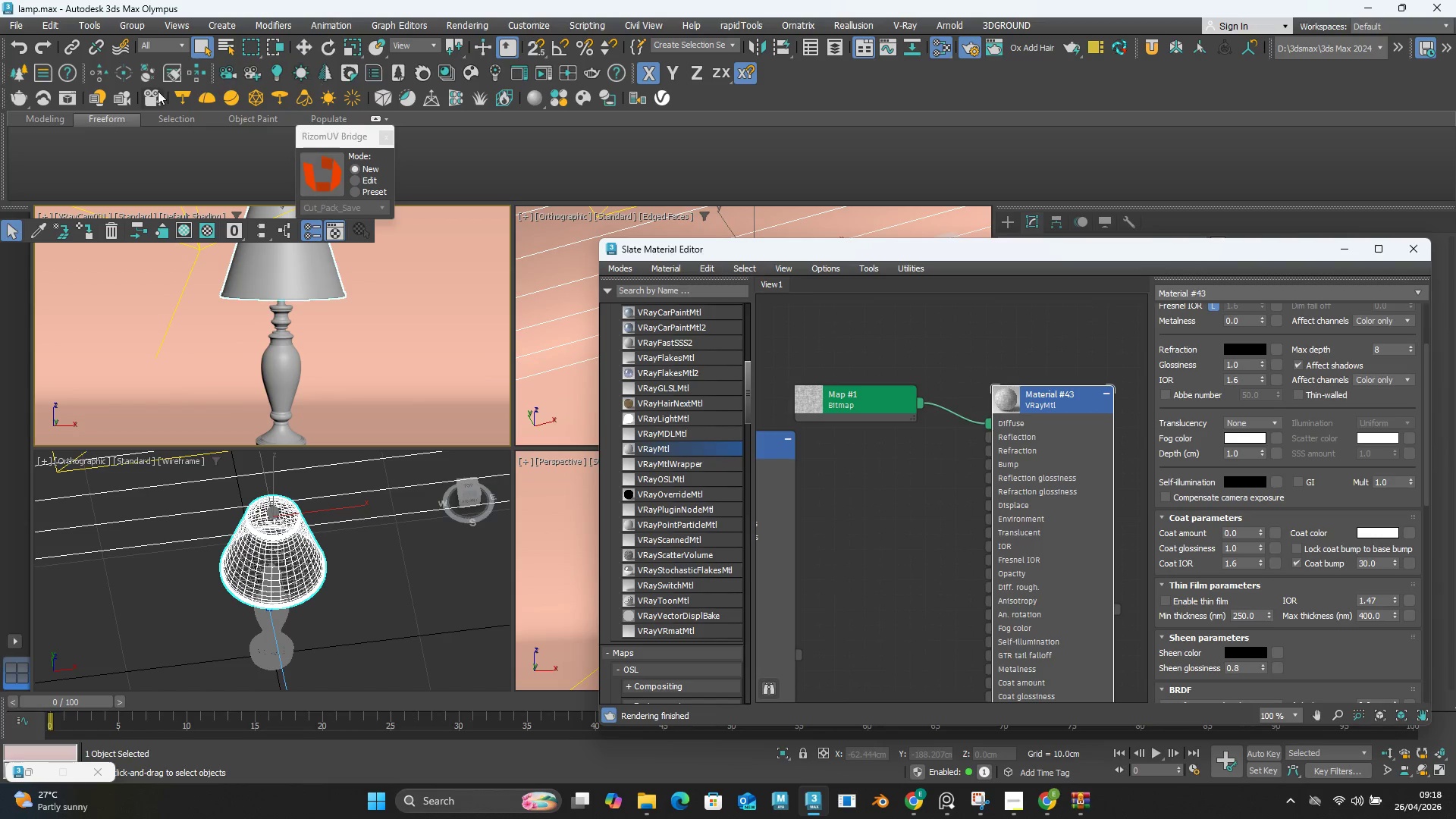 
left_click([69, 99])
 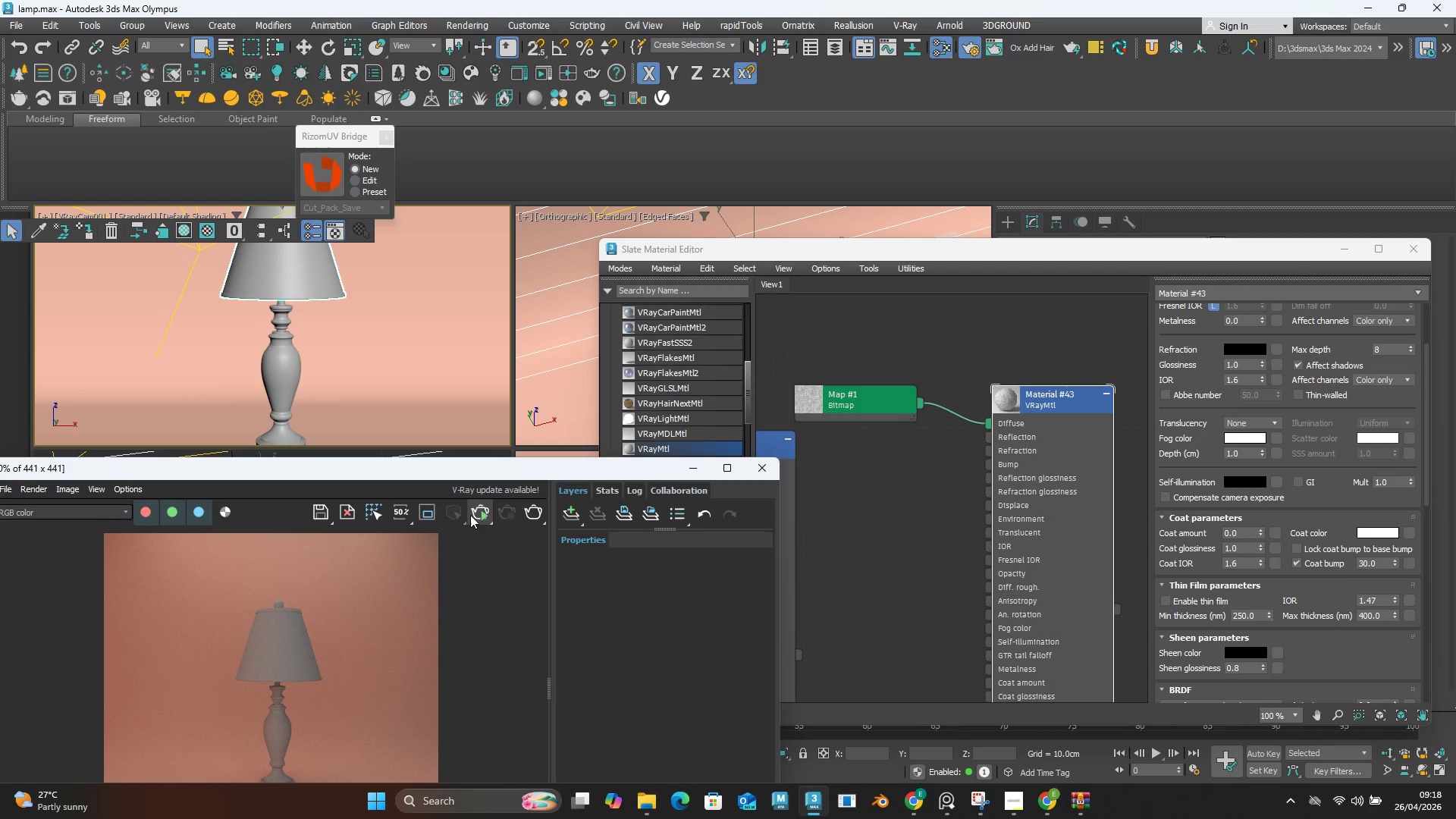 
left_click([472, 517])
 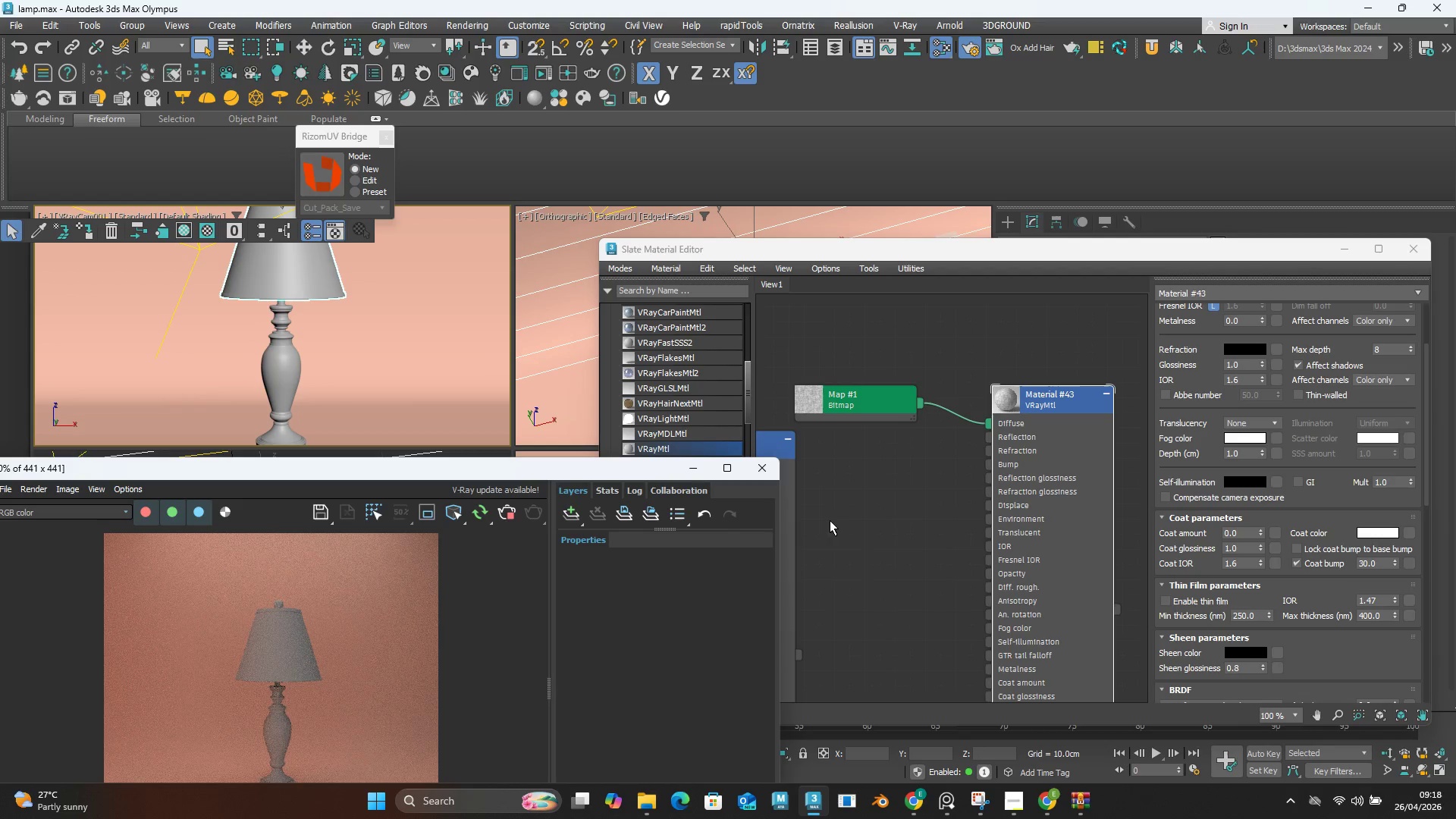 
left_click([1059, 428])
 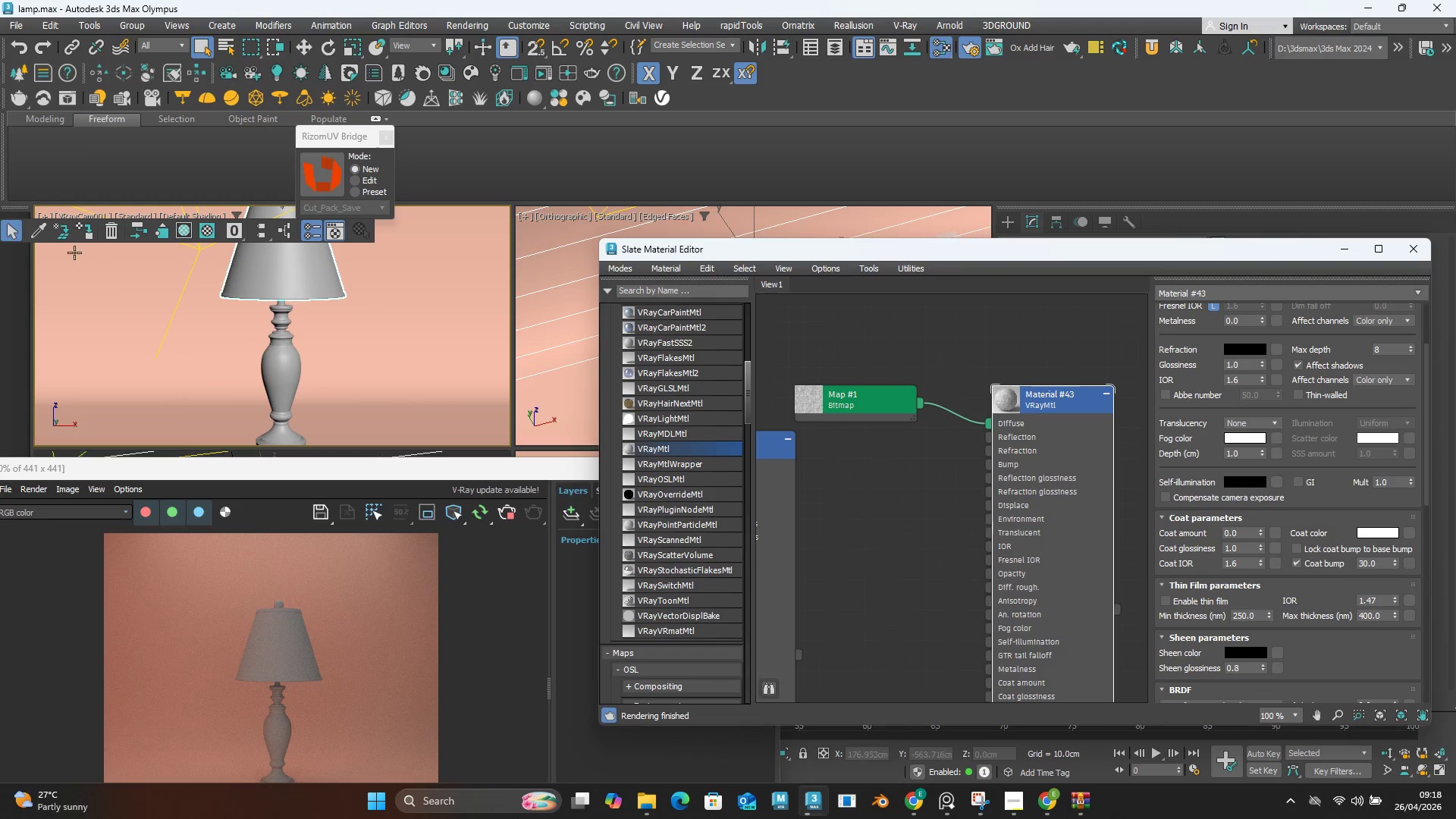 
left_click([80, 232])
 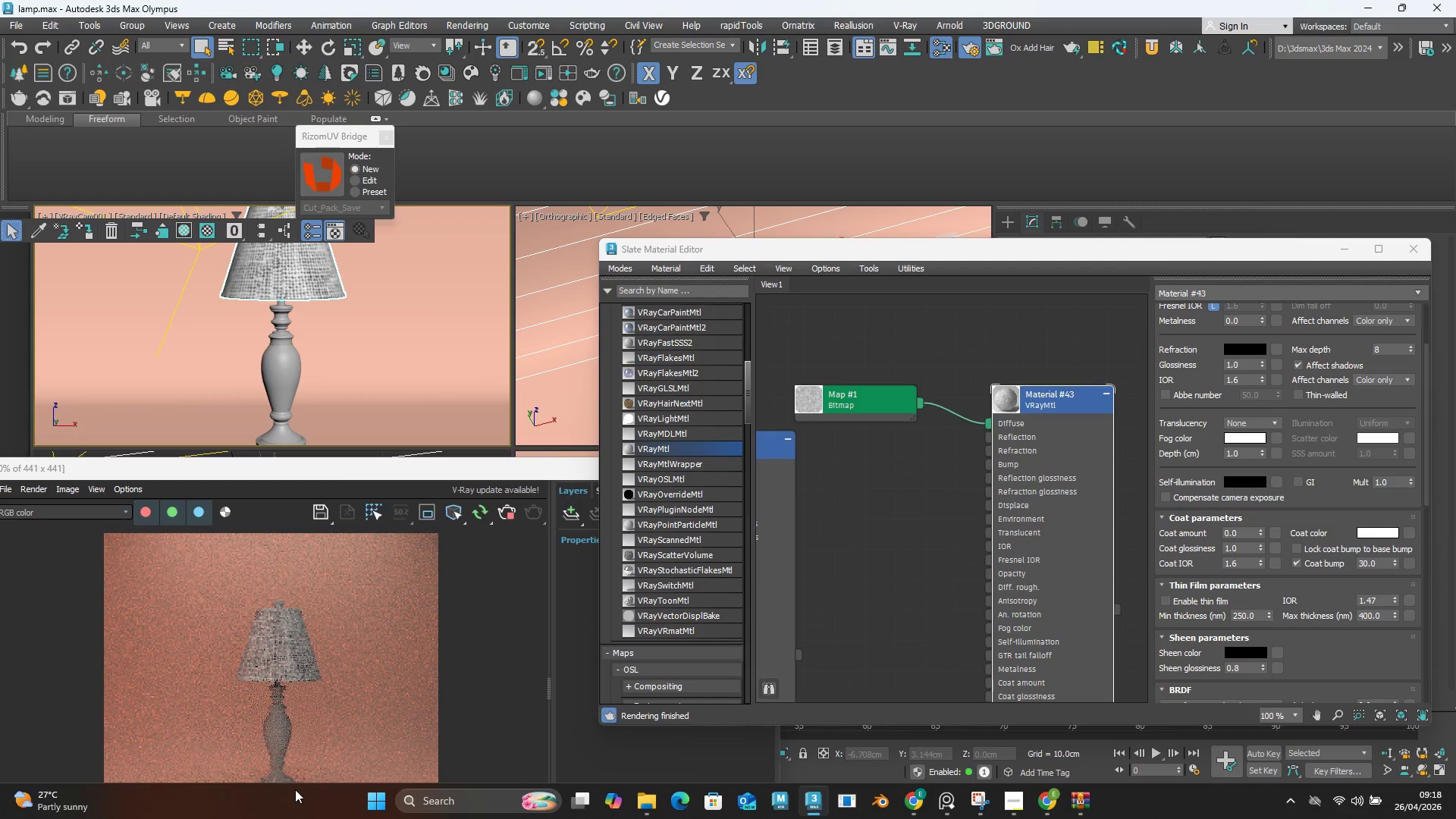 
scroll: coordinate [263, 664], scroll_direction: up, amount: 2.0
 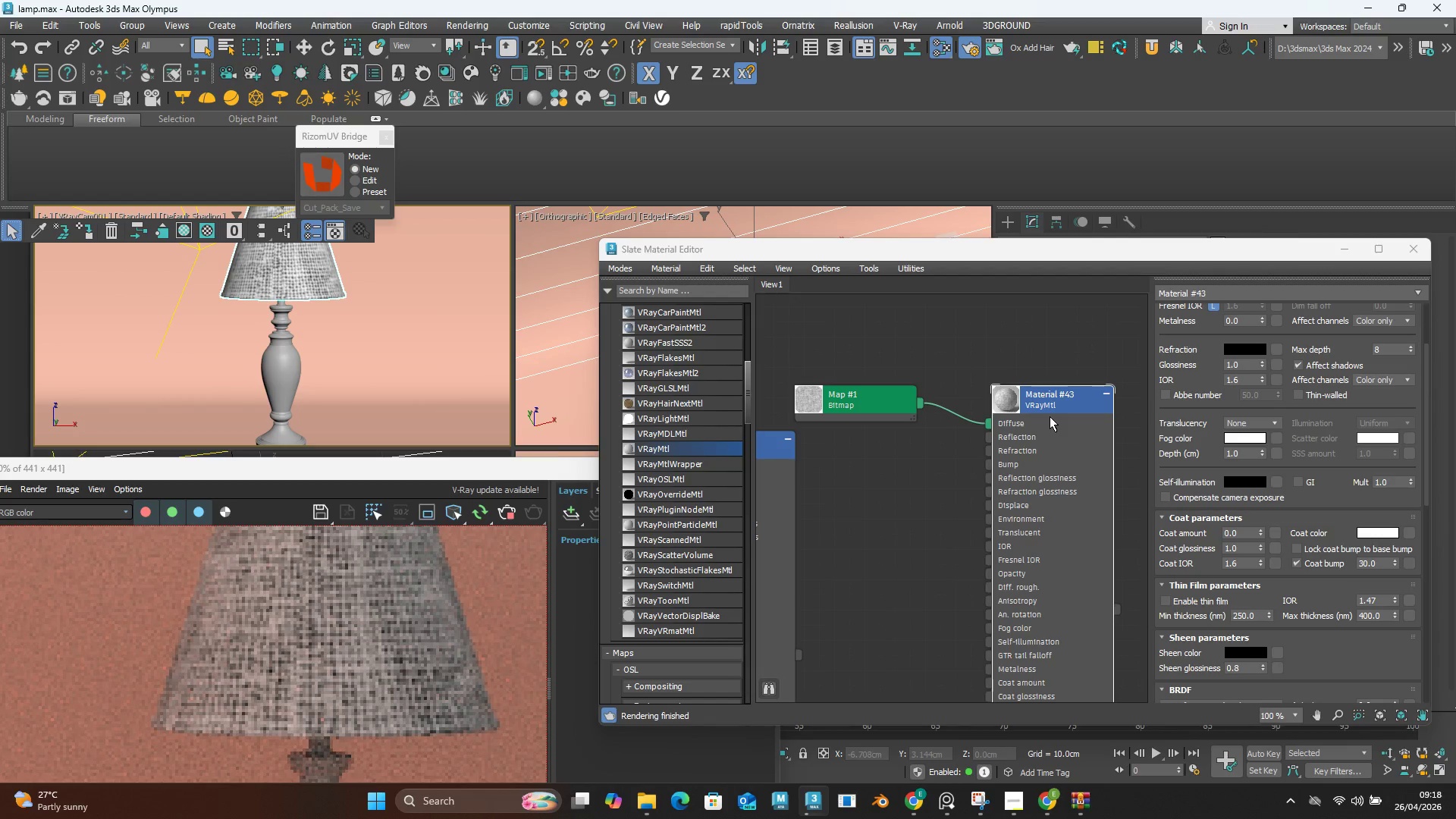 
left_click([862, 401])
 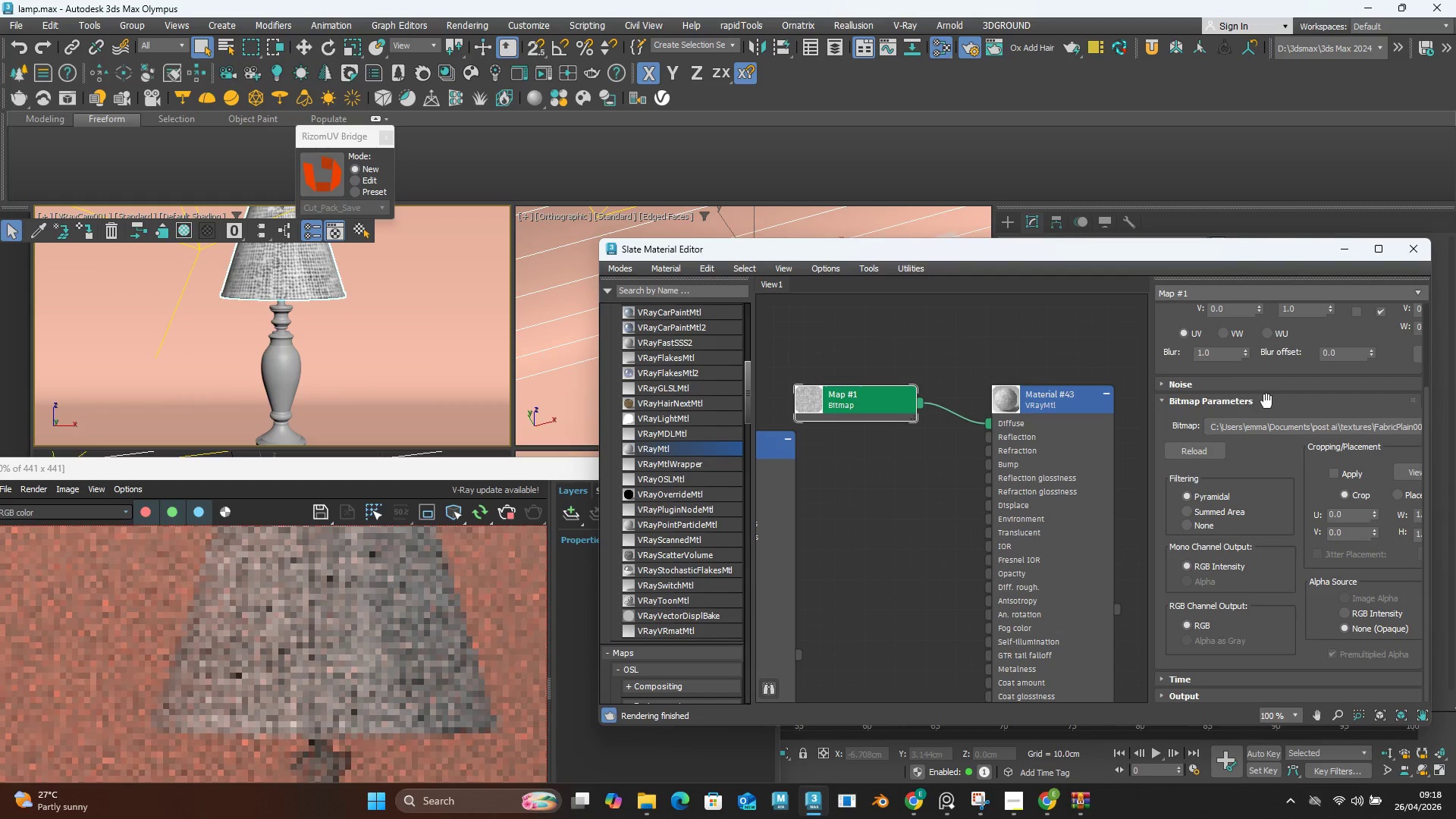 
scroll: coordinate [1276, 386], scroll_direction: up, amount: 4.0
 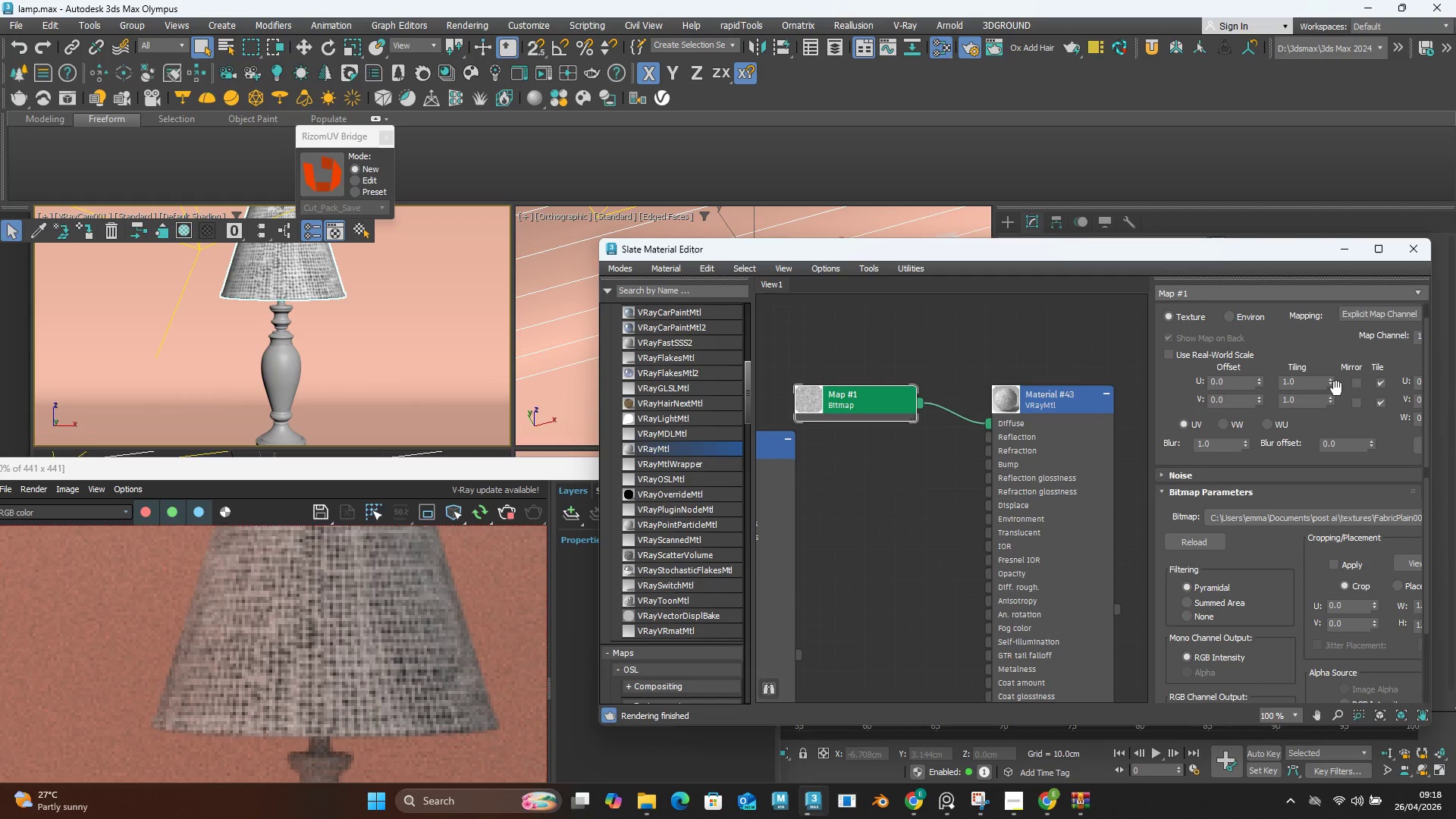 
left_click_drag(start_coordinate=[1317, 384], to_coordinate=[1266, 384])
 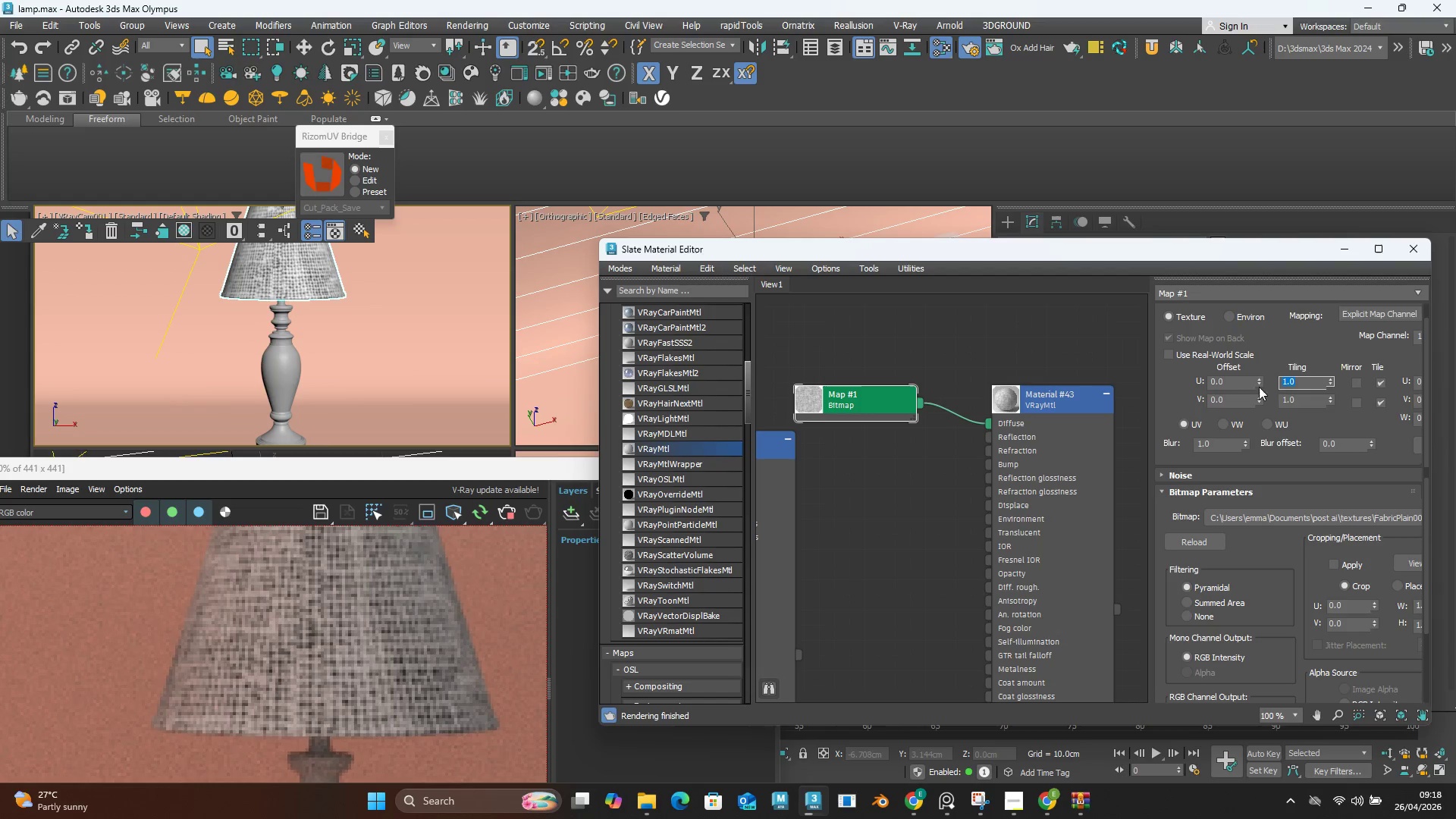 
type(44)
 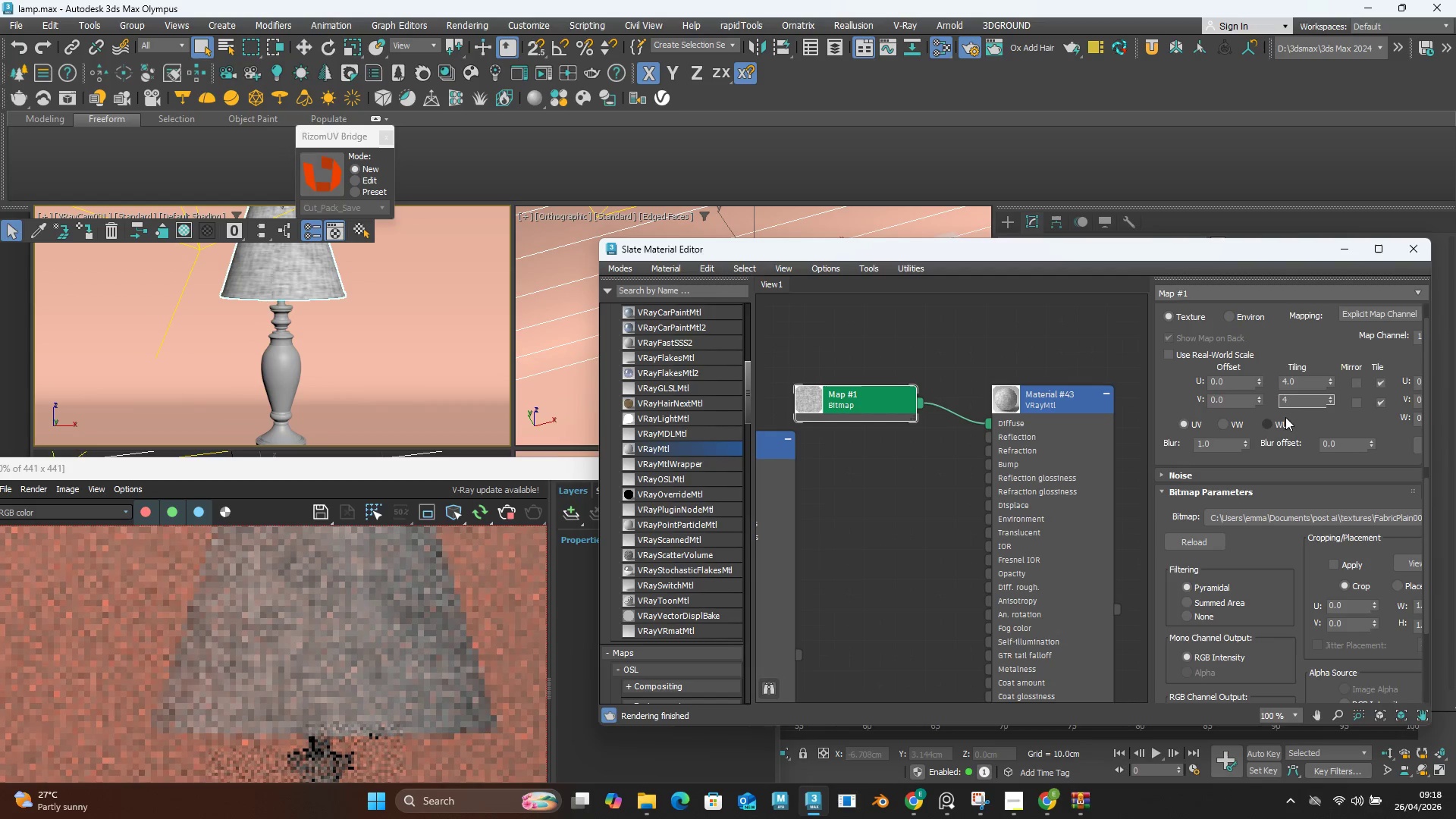 
left_click_drag(start_coordinate=[1306, 398], to_coordinate=[1263, 405])
 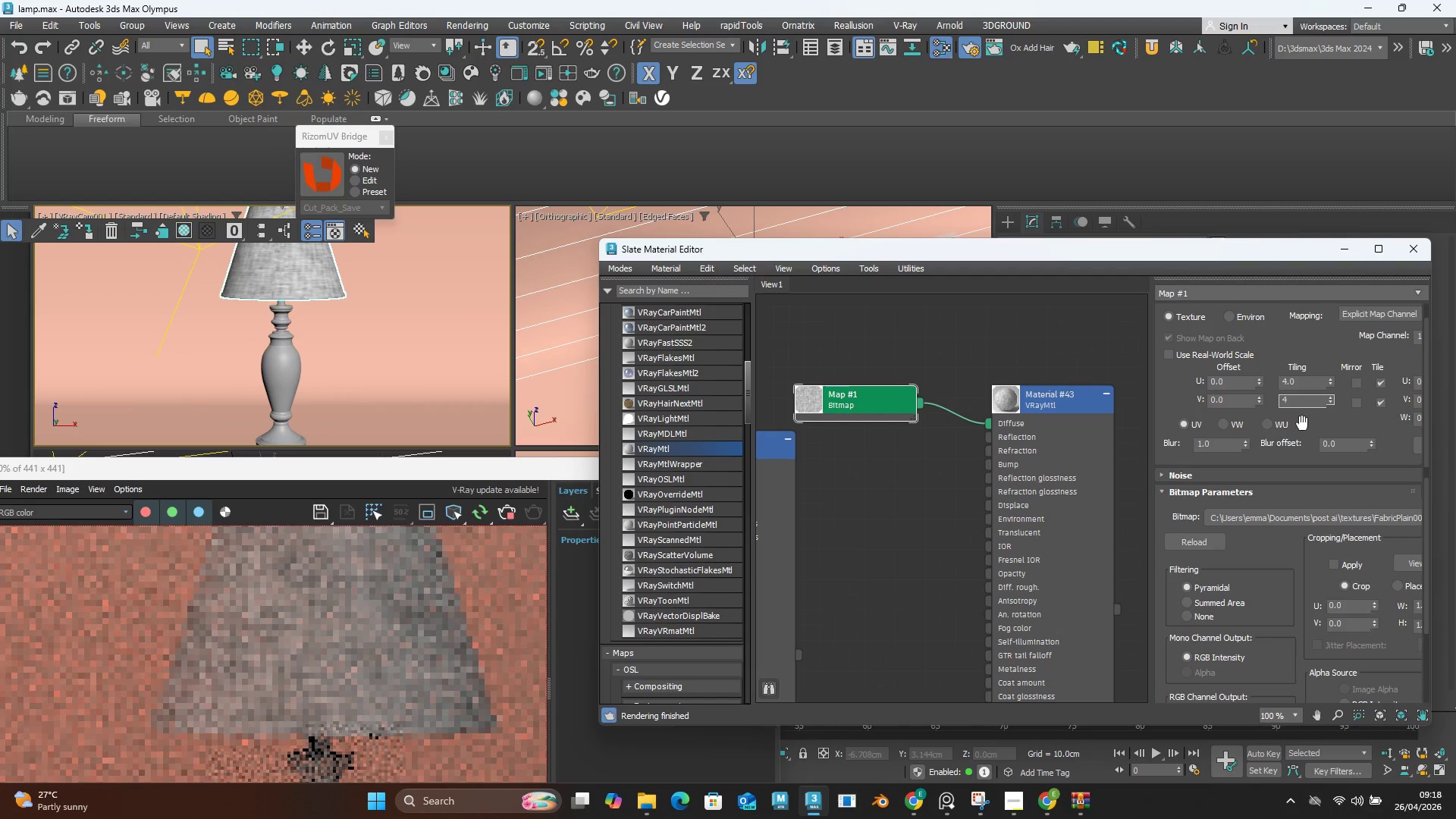 
left_click([1302, 424])
 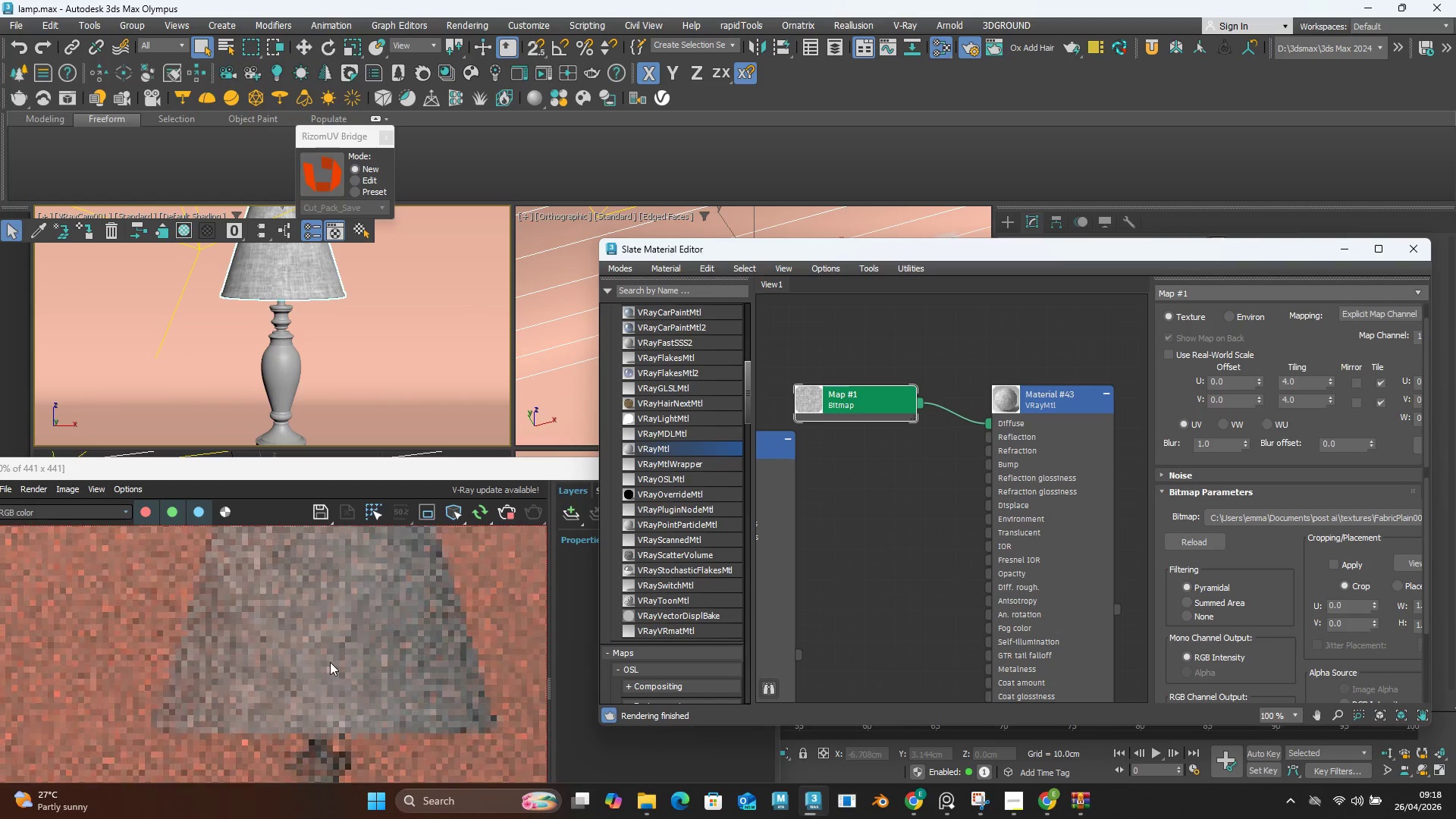 